 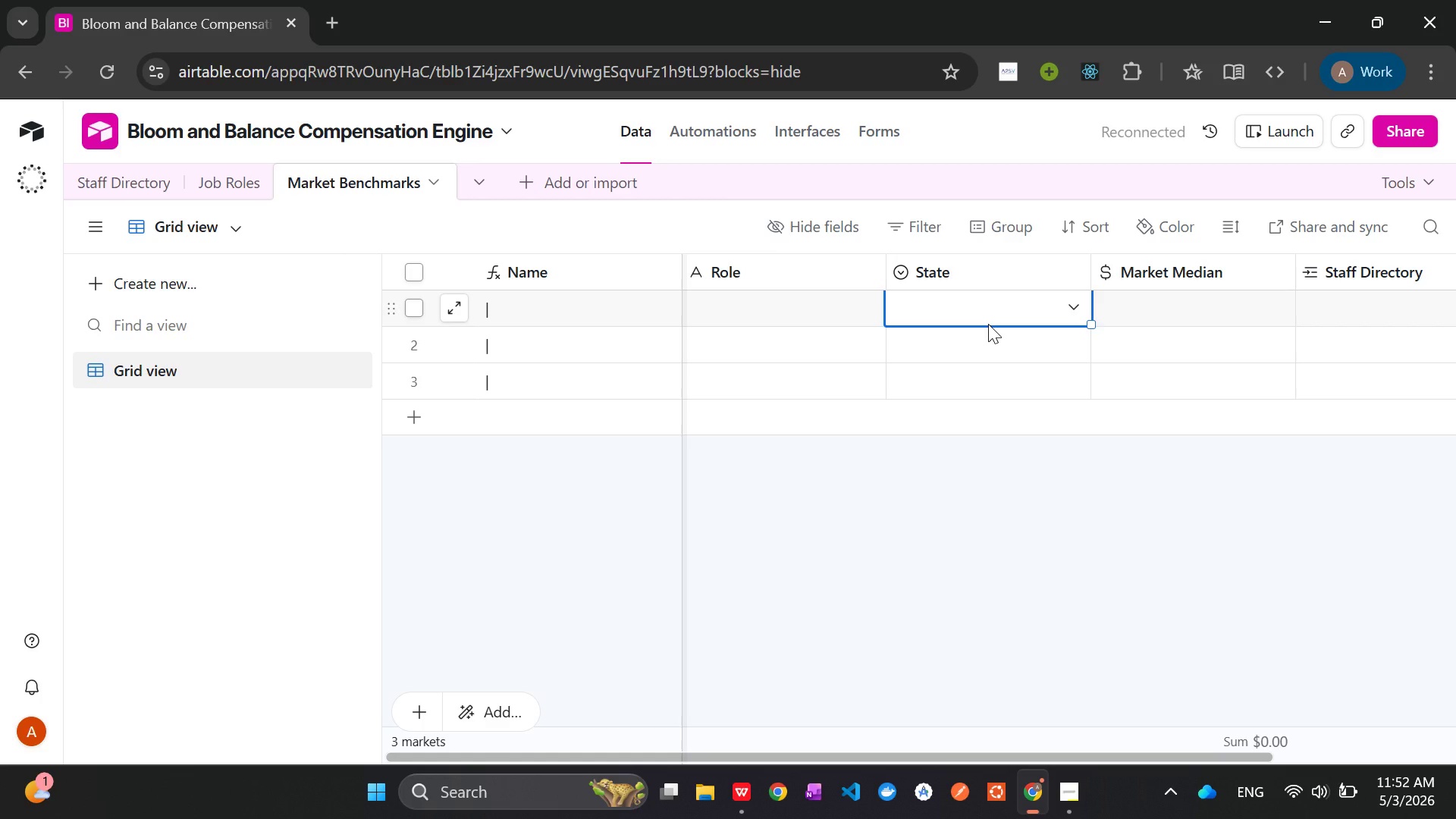 
left_click([1072, 316])
 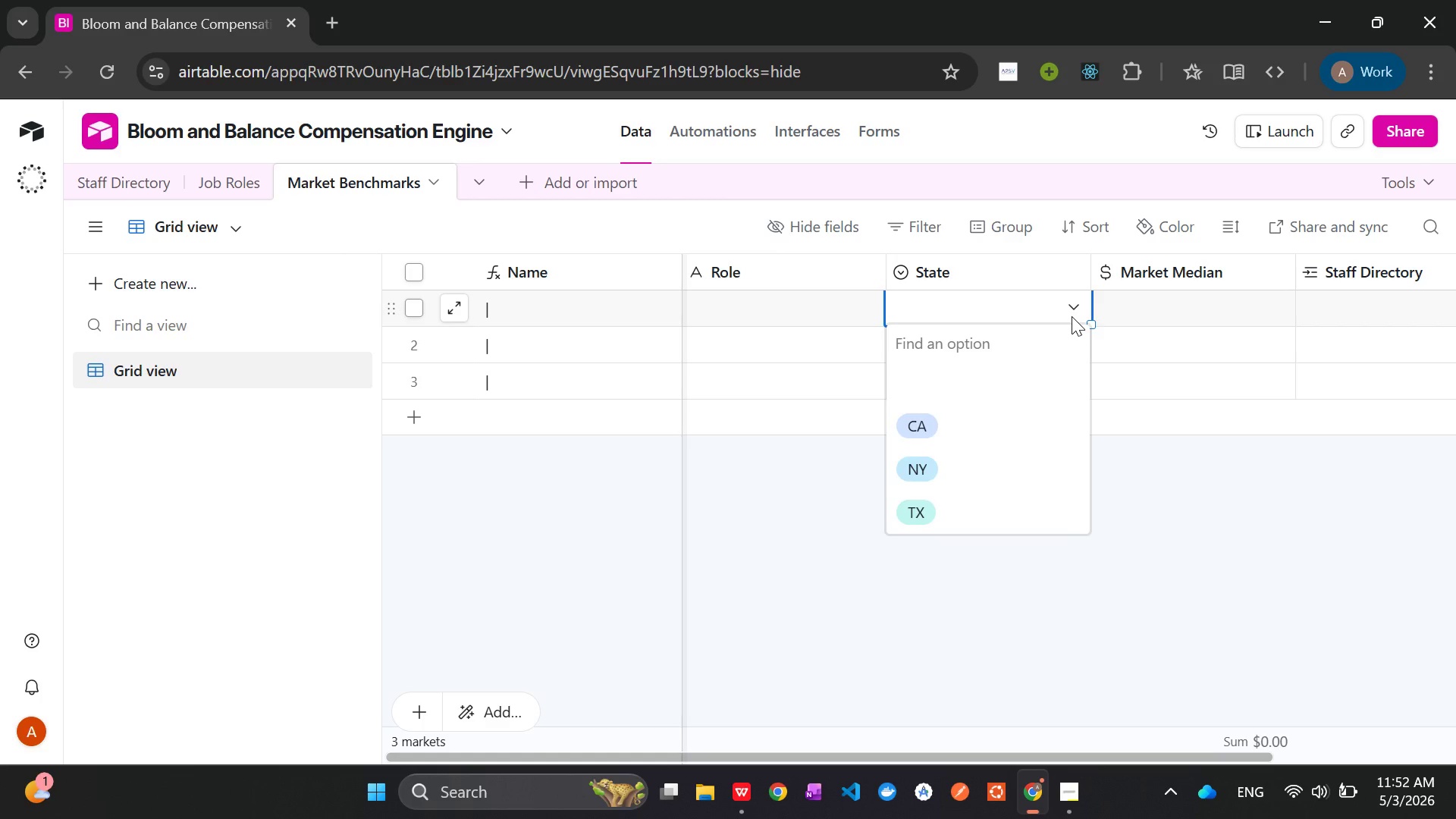 
left_click([1072, 316])
 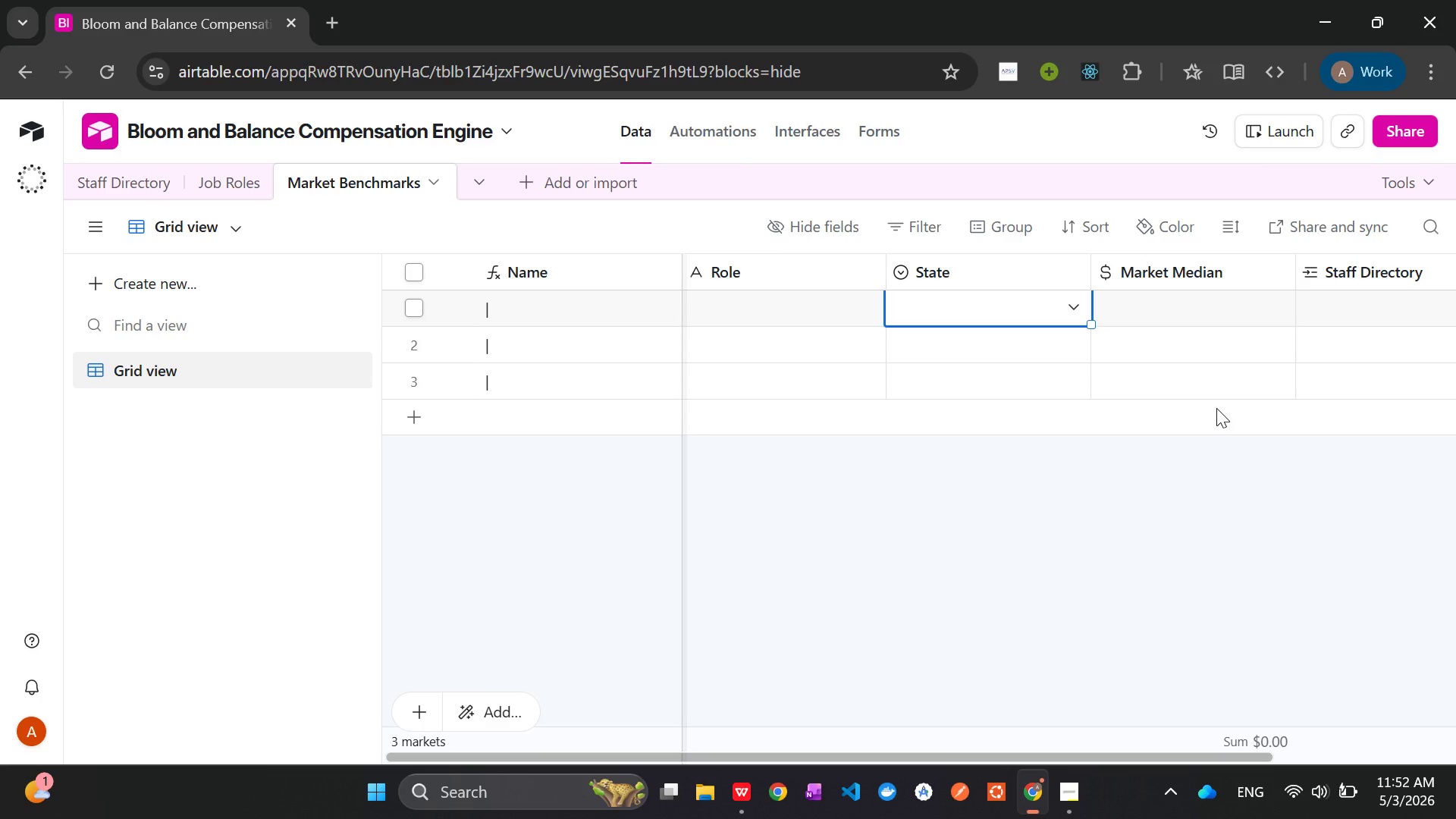 
wait(19.48)
 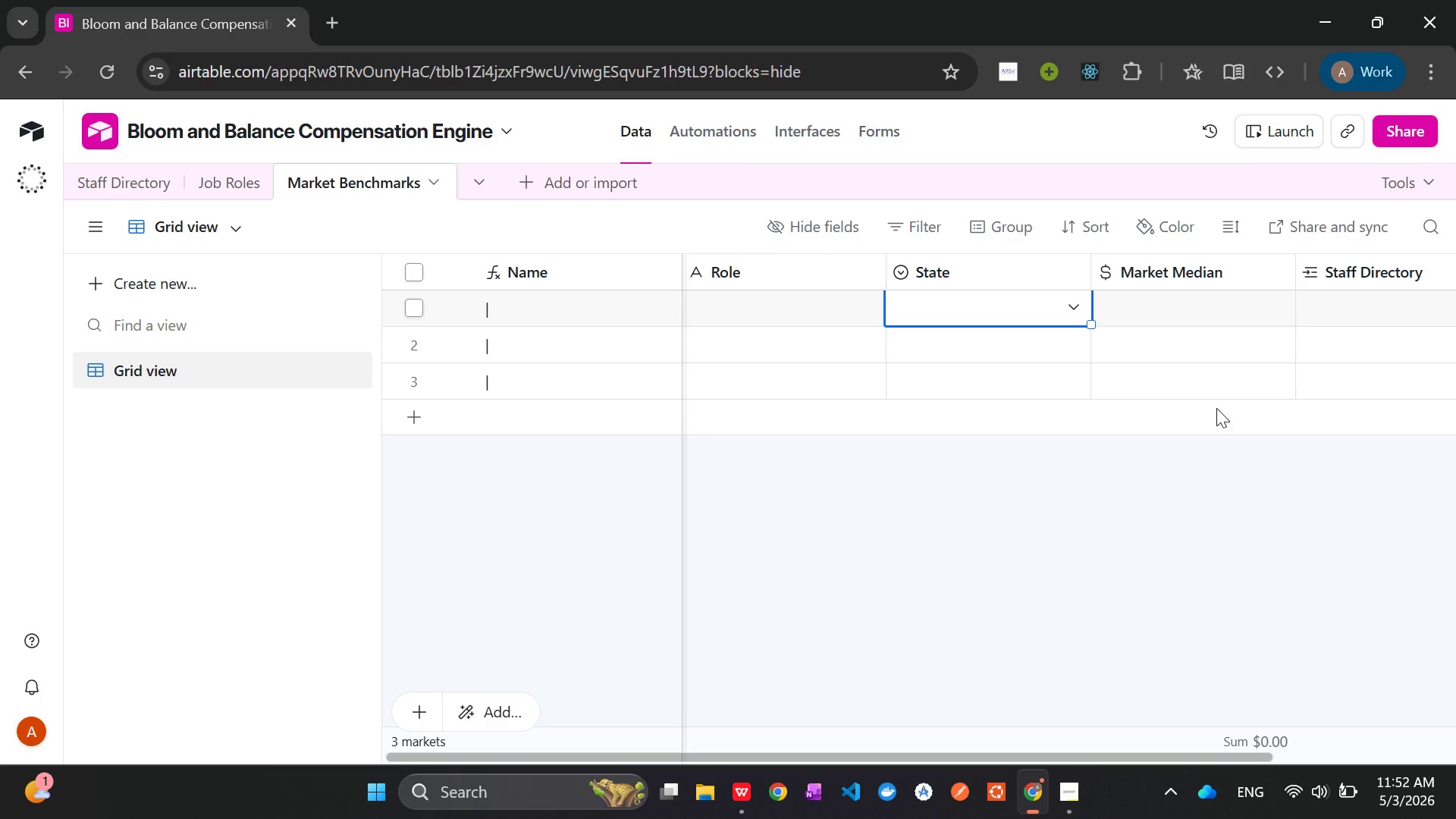 
left_click([739, 799])
 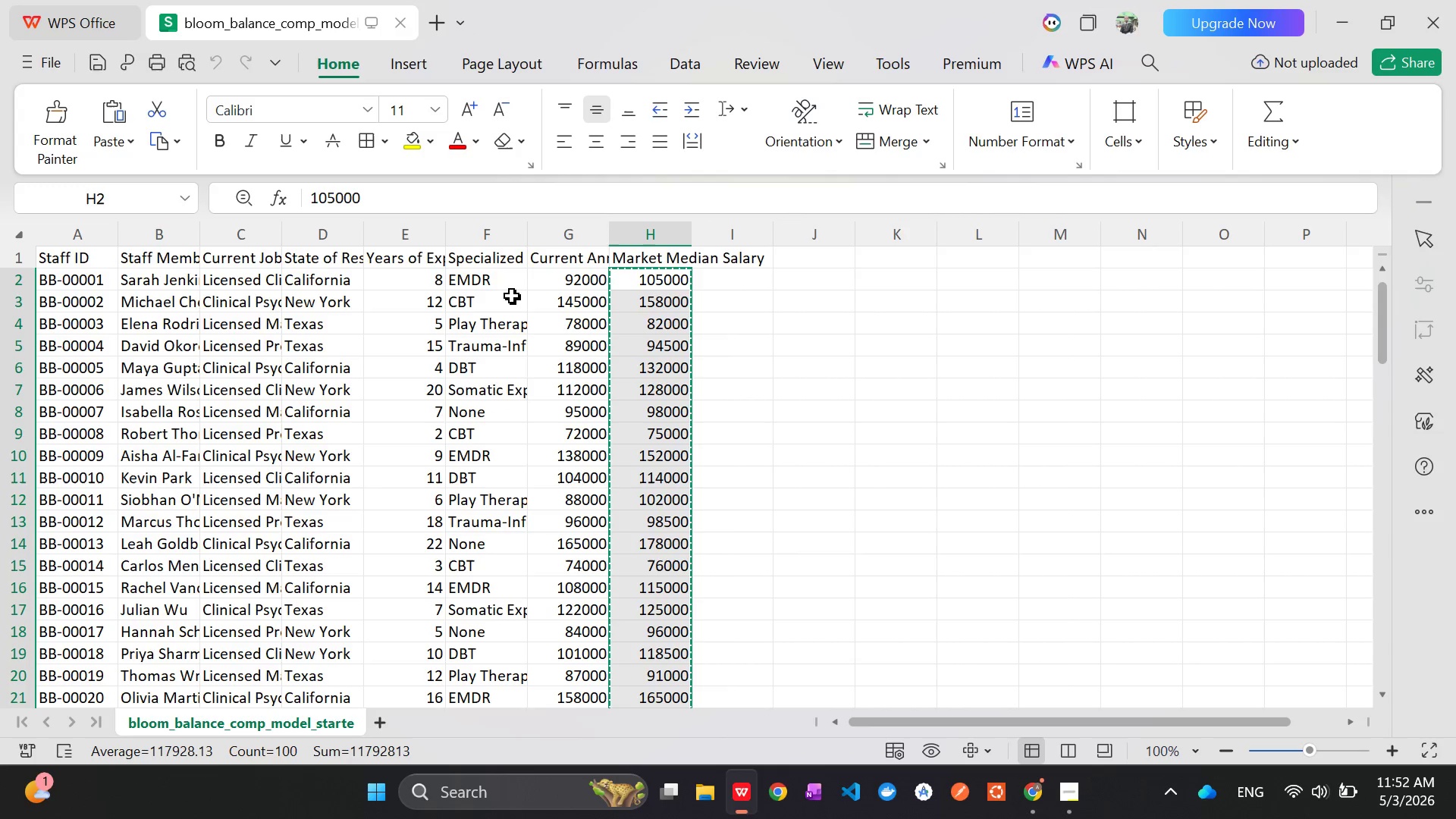 
wait(14.52)
 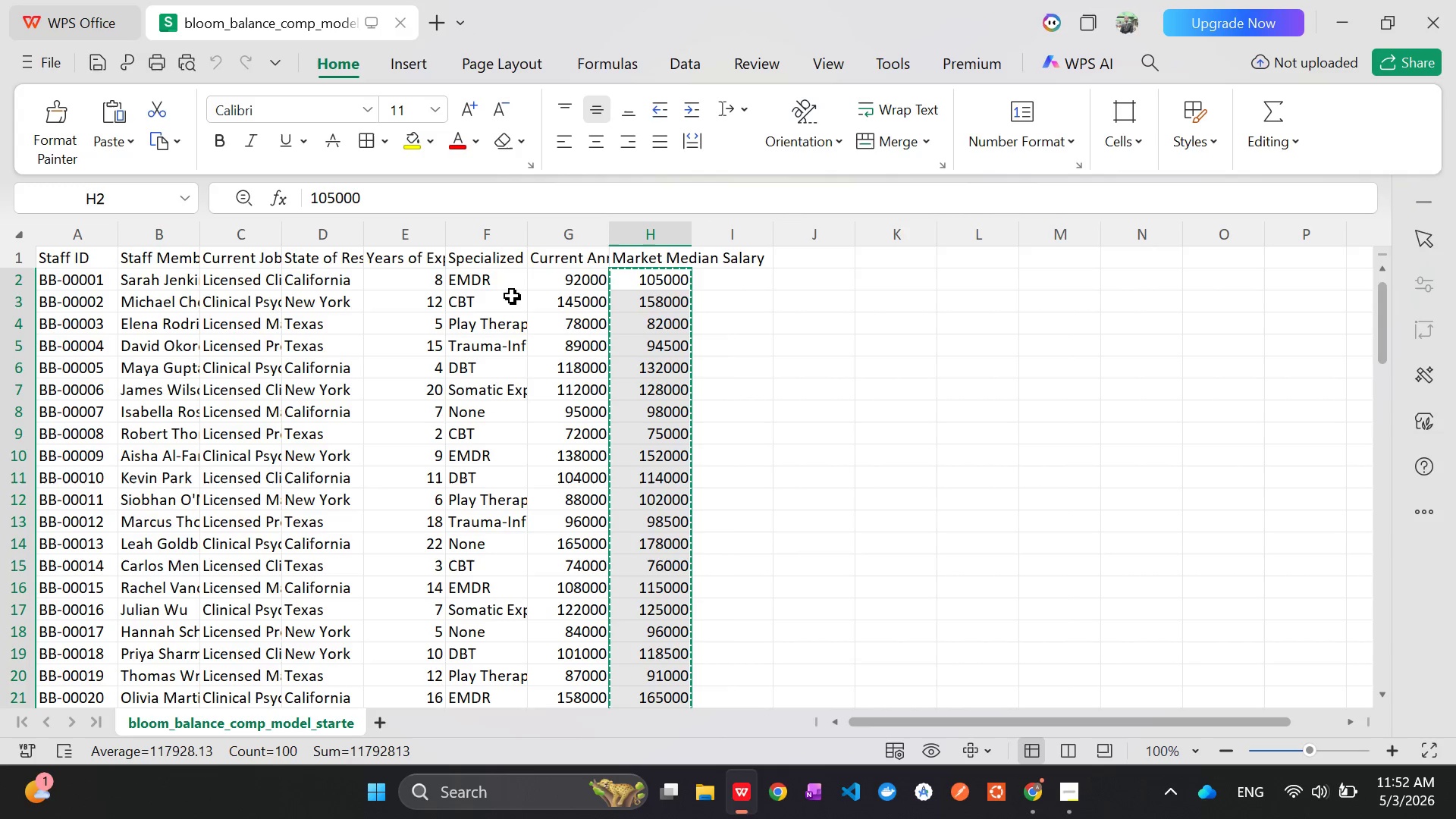 
left_click([245, 261])
 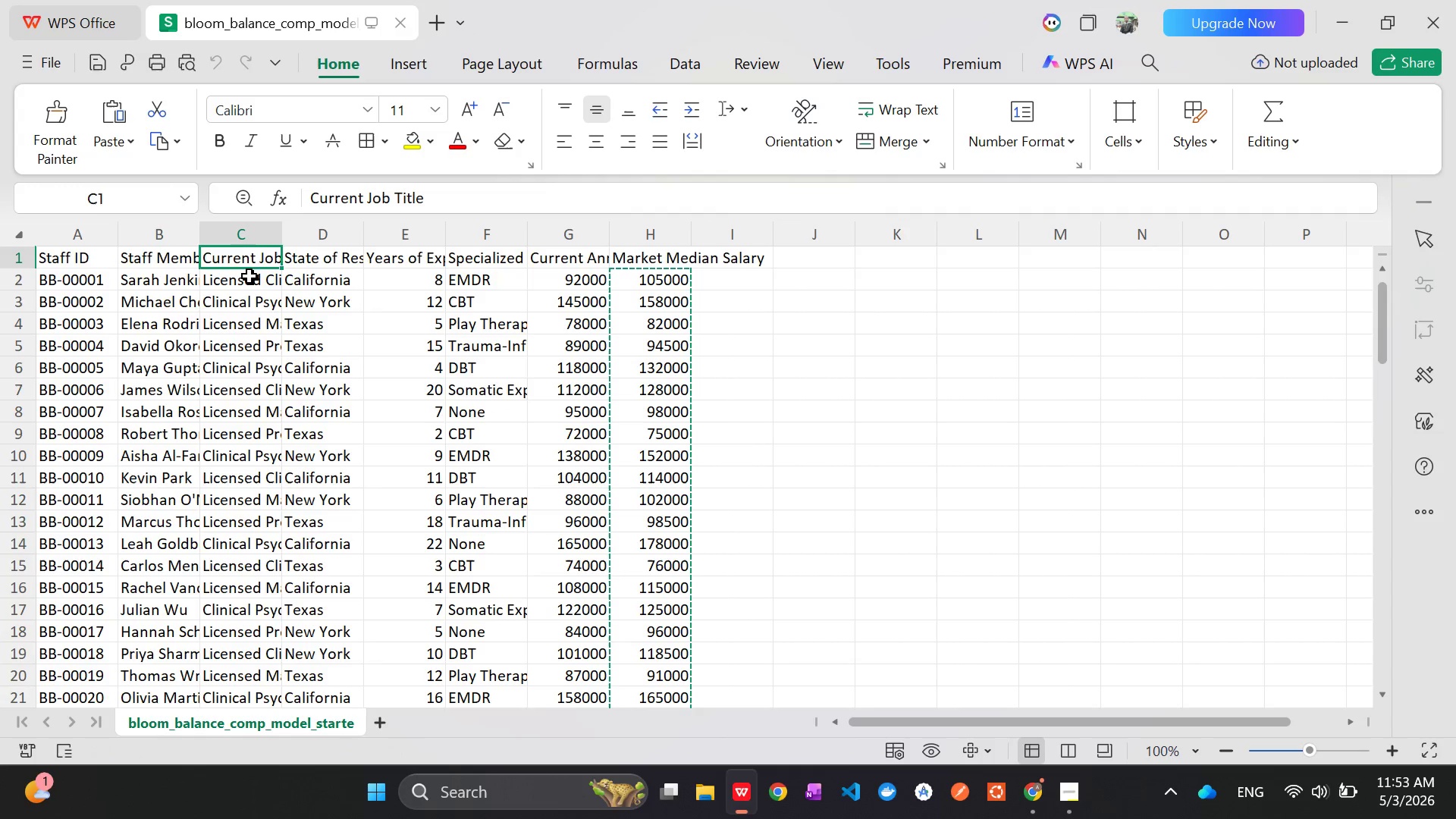 
wait(9.36)
 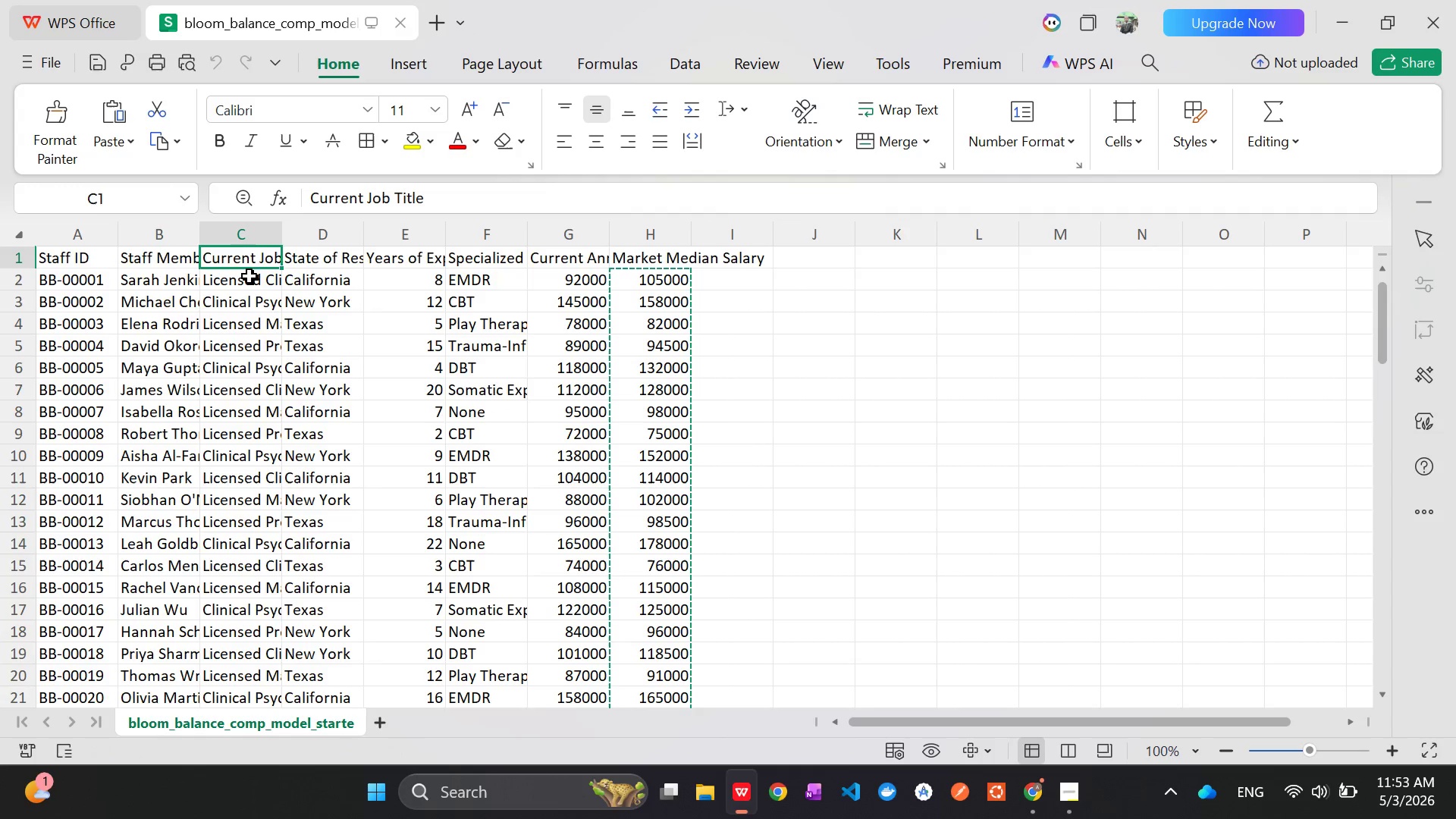 
left_click([249, 276])
 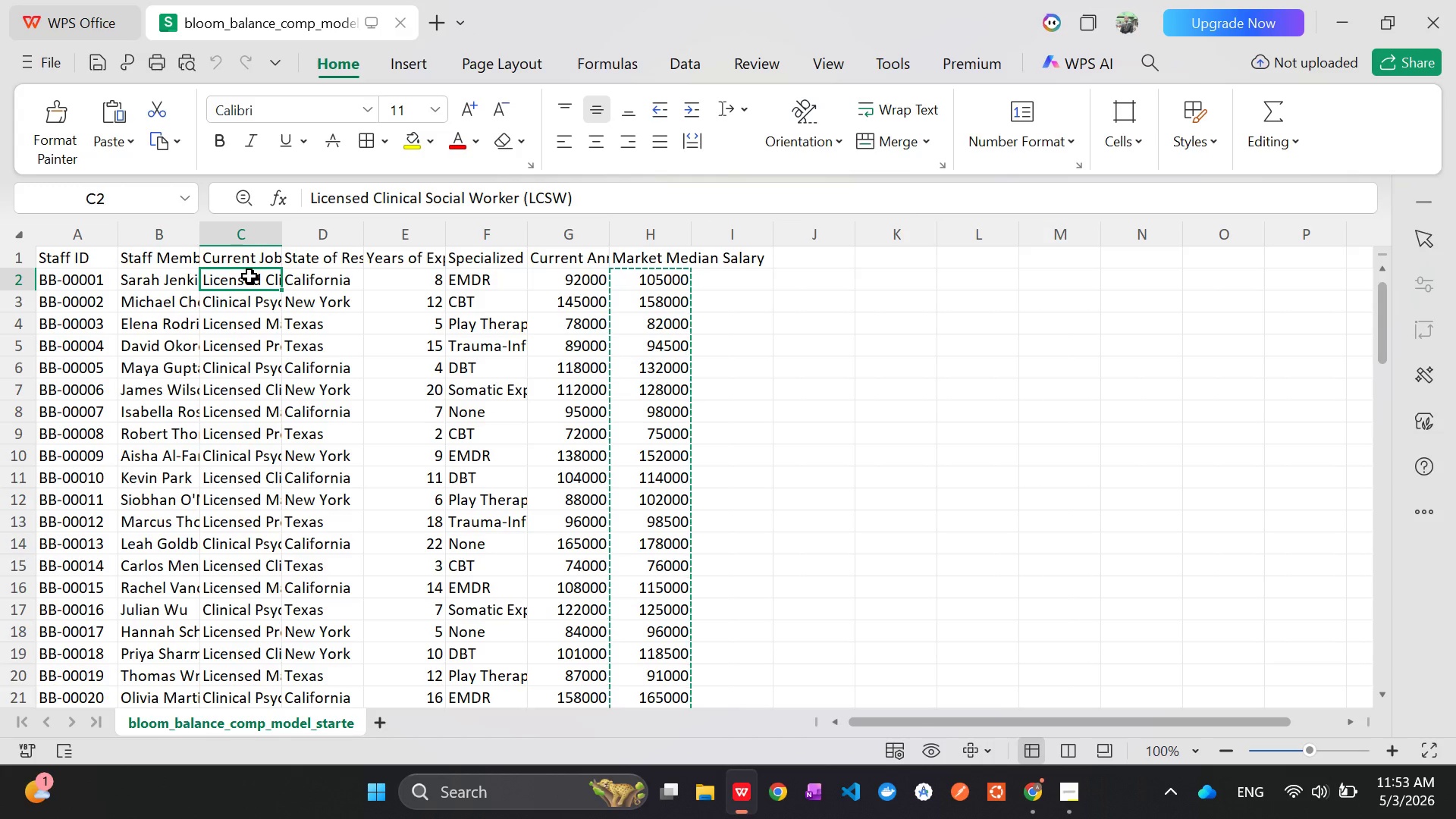 
left_click_drag(start_coordinate=[249, 276], to_coordinate=[238, 633])
 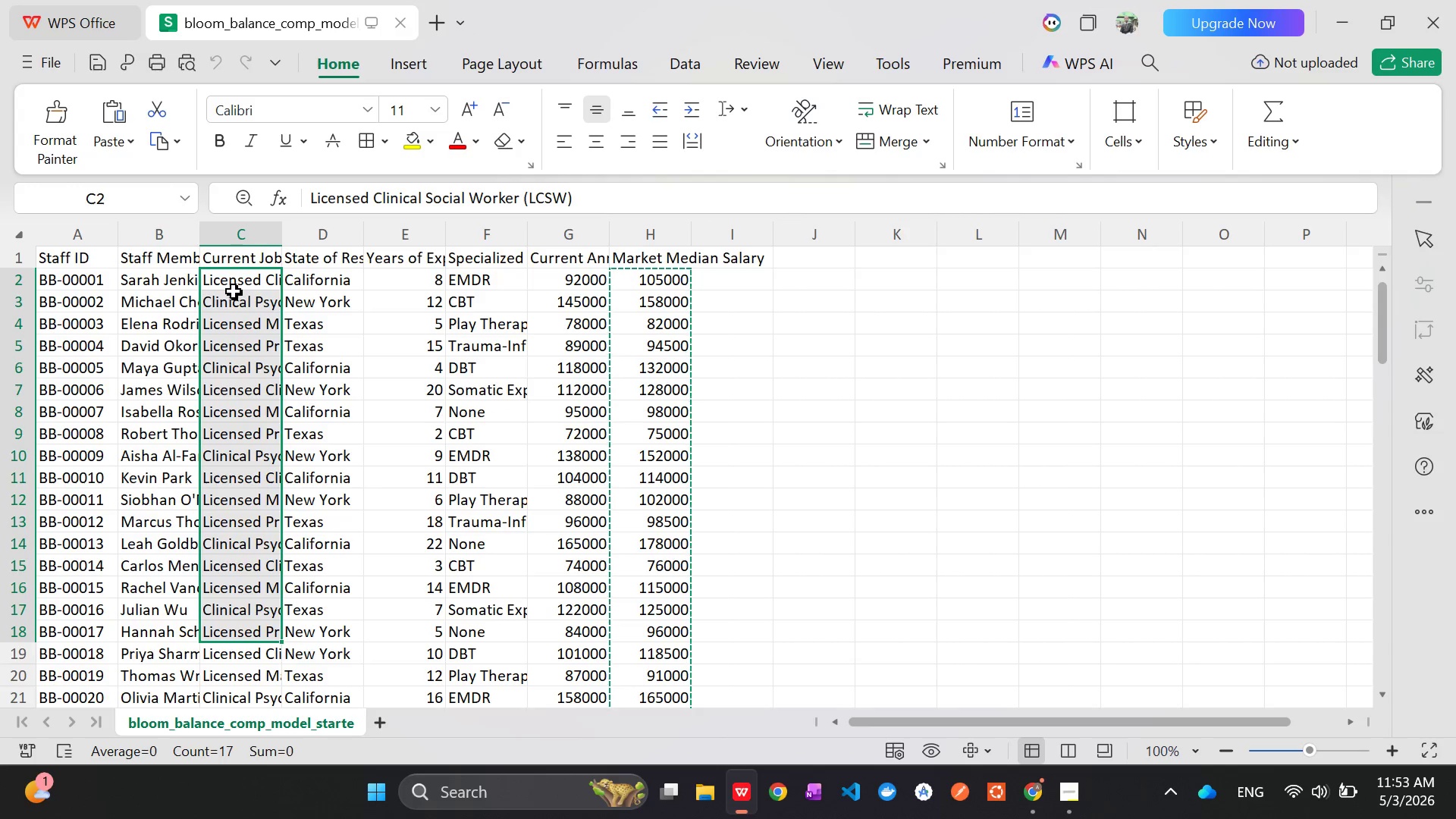 
left_click([234, 284])
 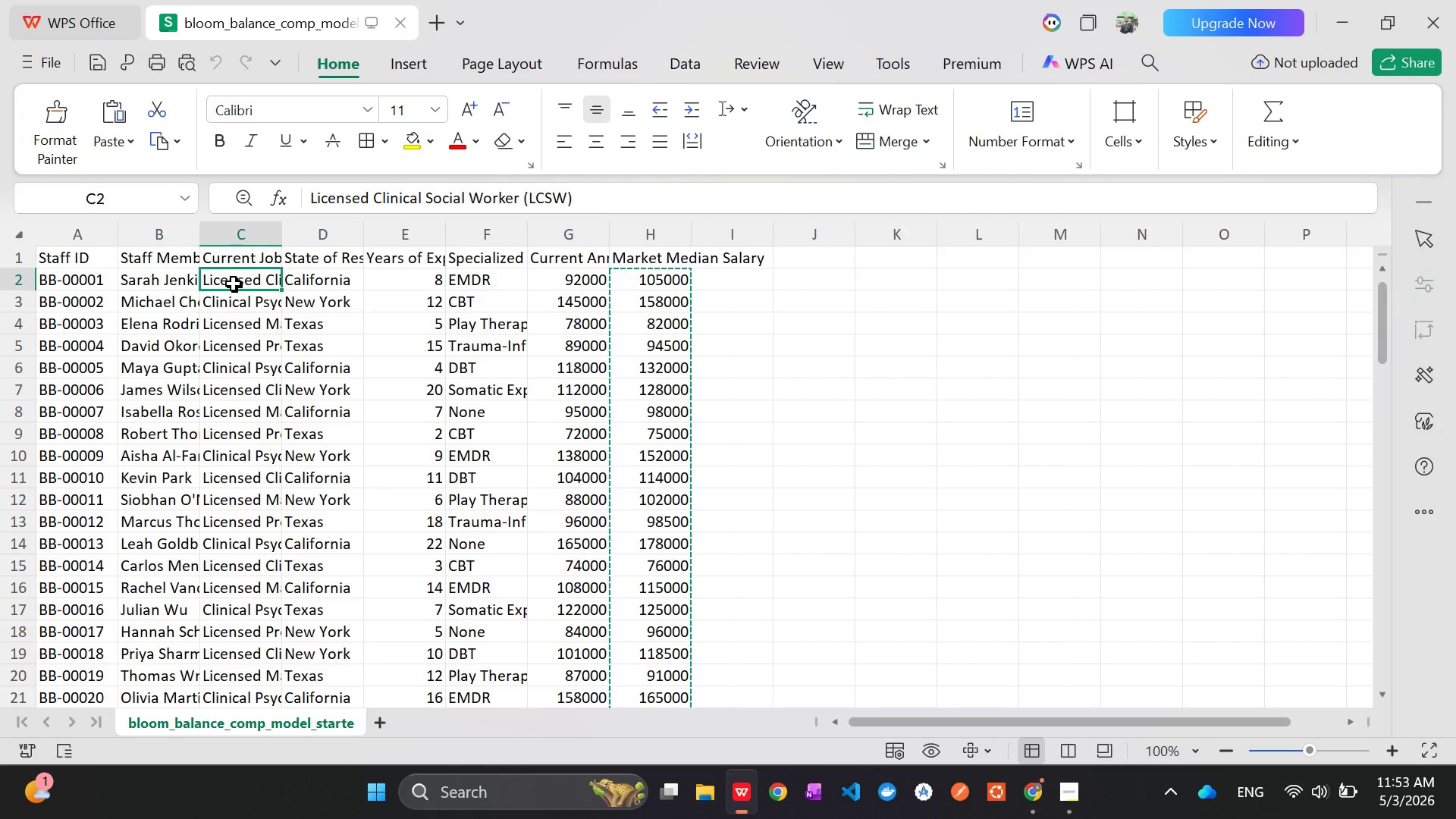 
left_click_drag(start_coordinate=[234, 284], to_coordinate=[245, 645])
 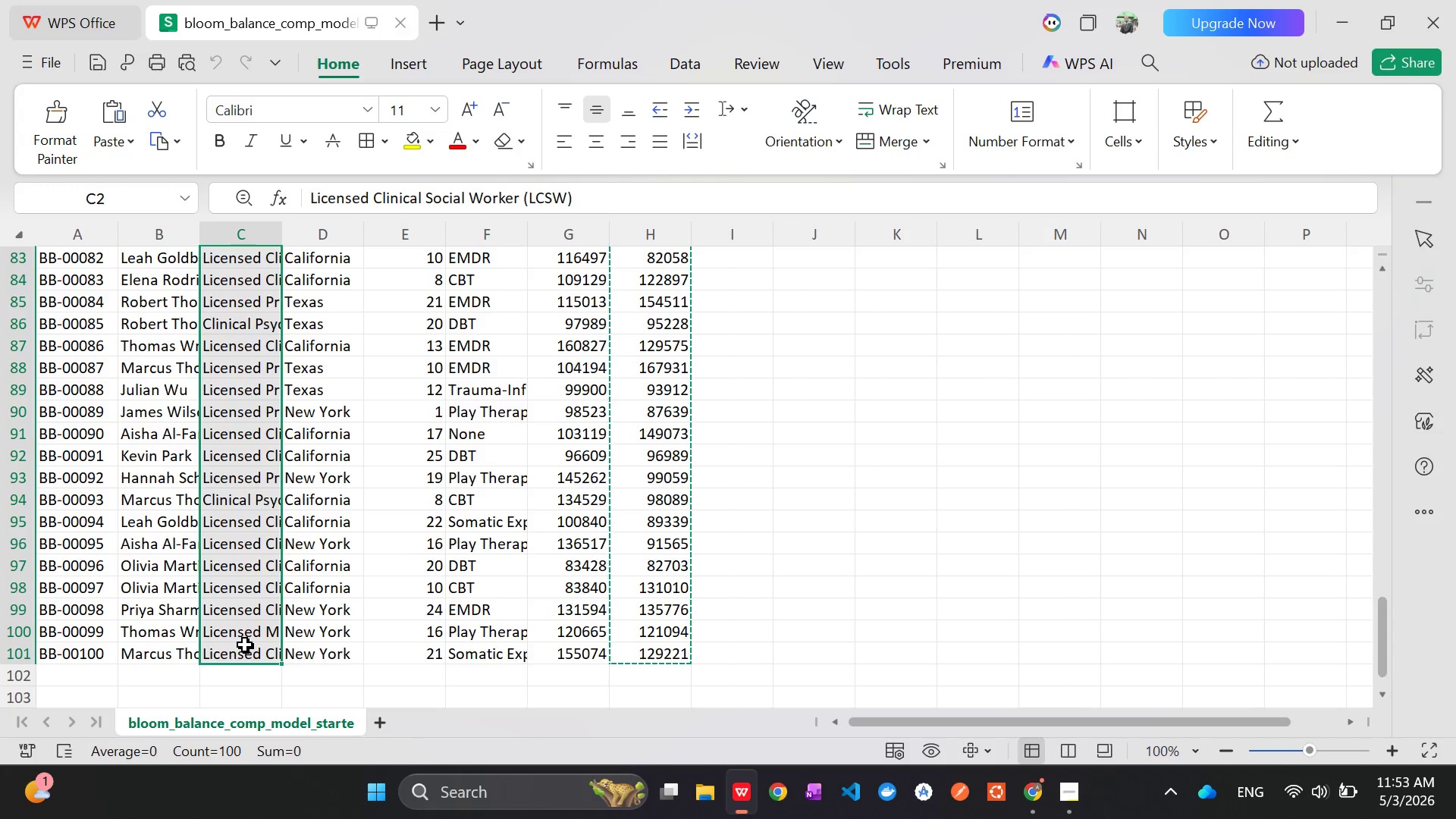 
key(Control+C)
 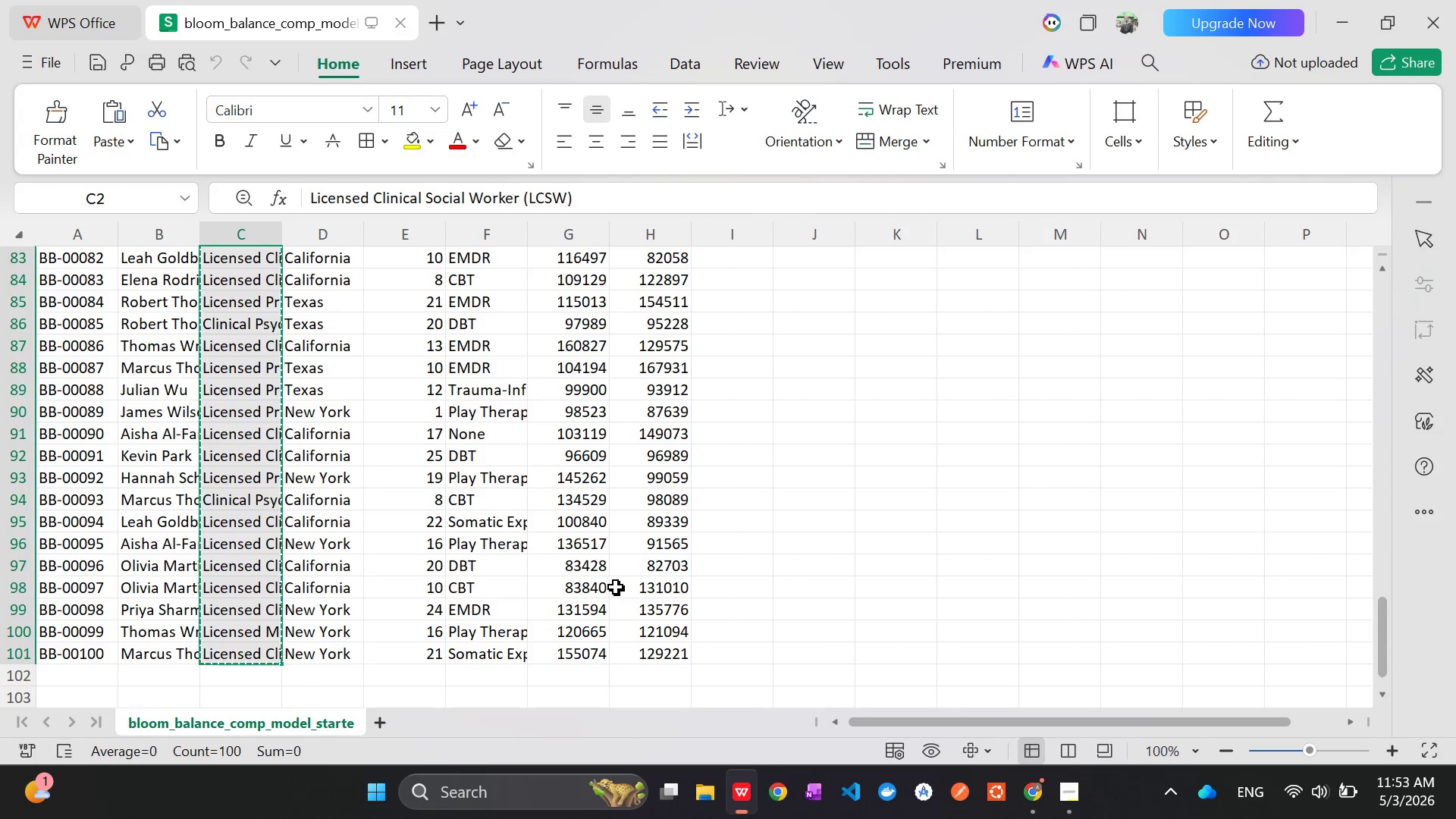 
key(Alt+AltLeft)
 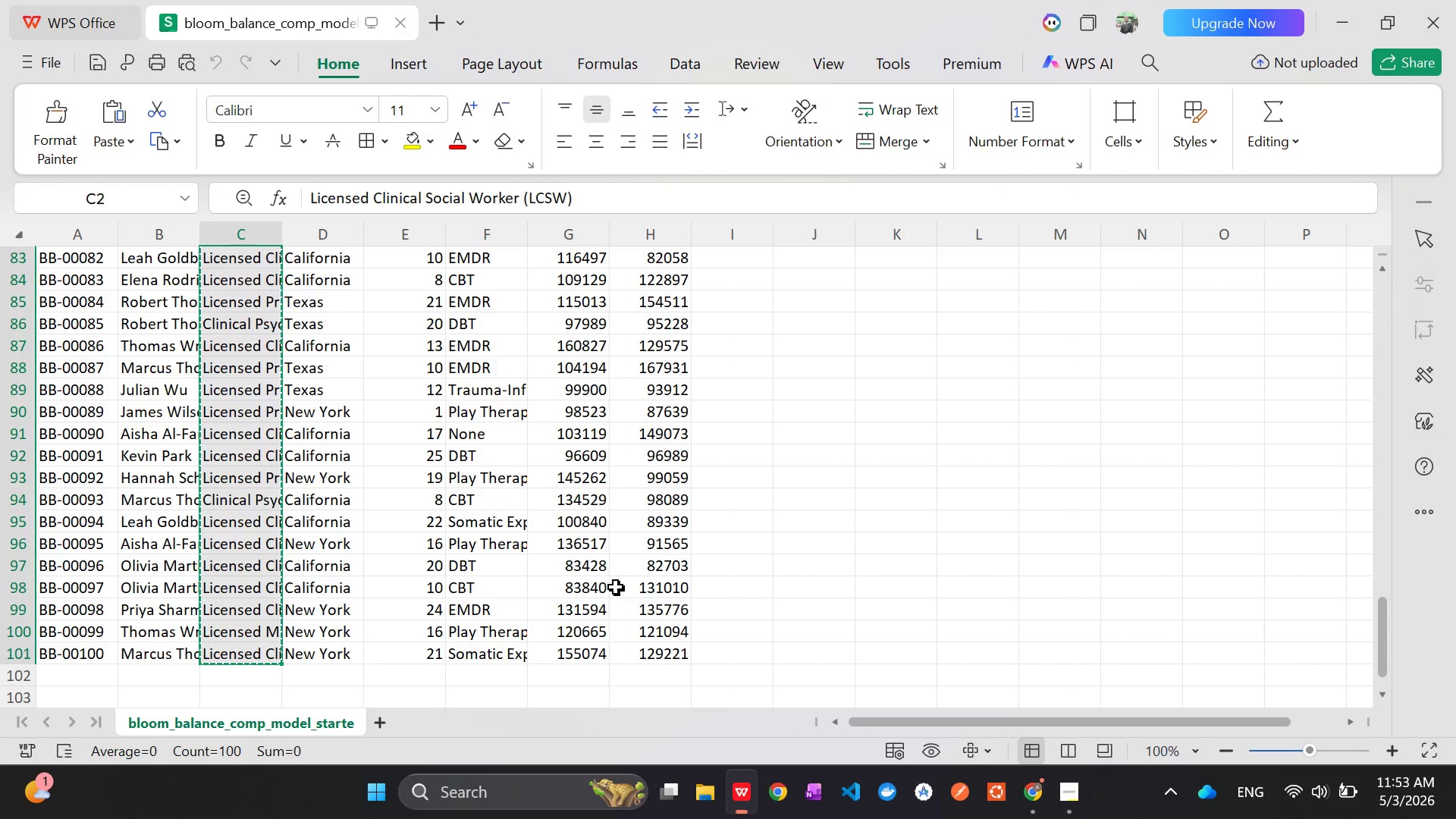 
key(Alt+Tab)
 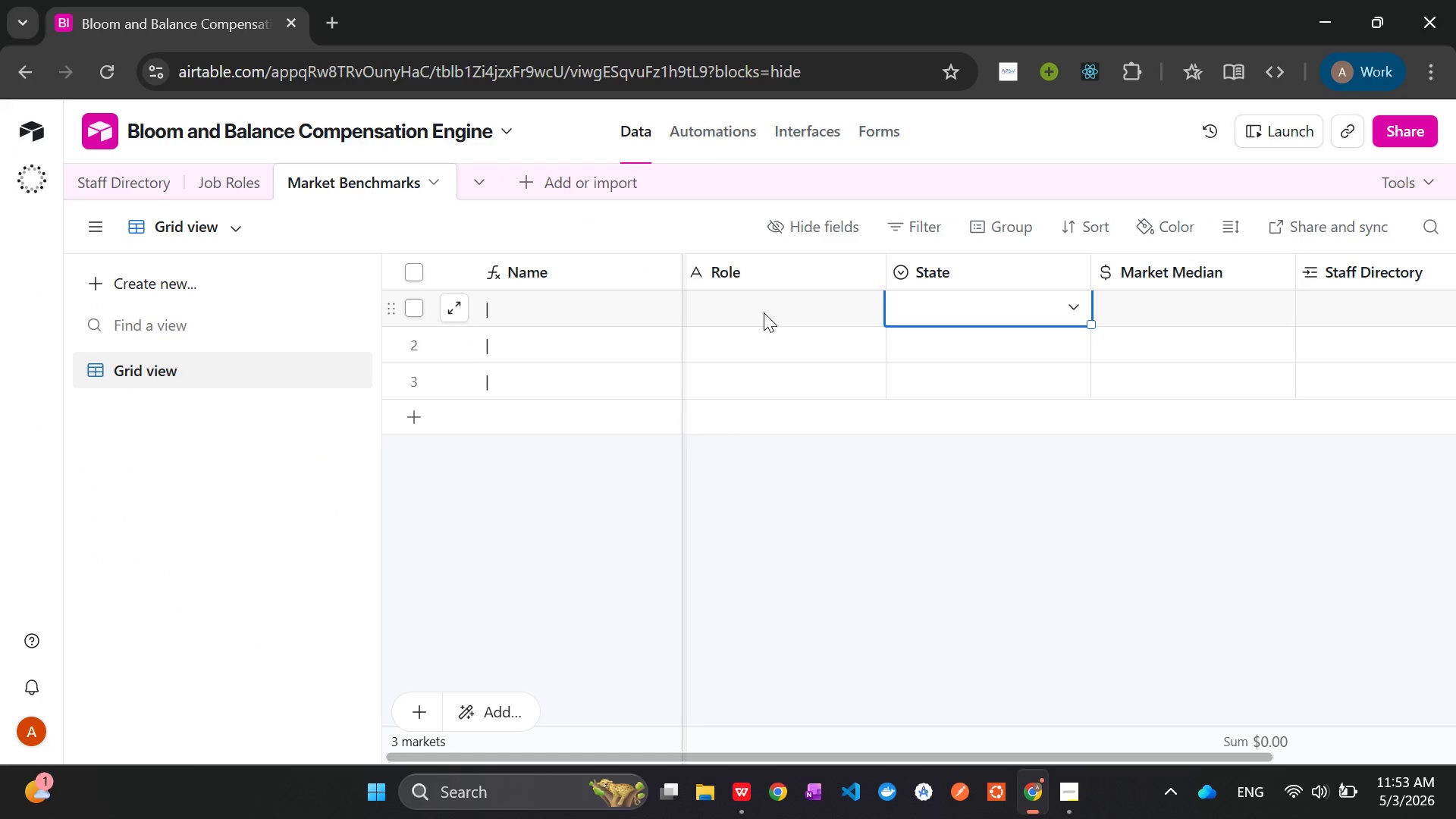 
left_click([758, 314])
 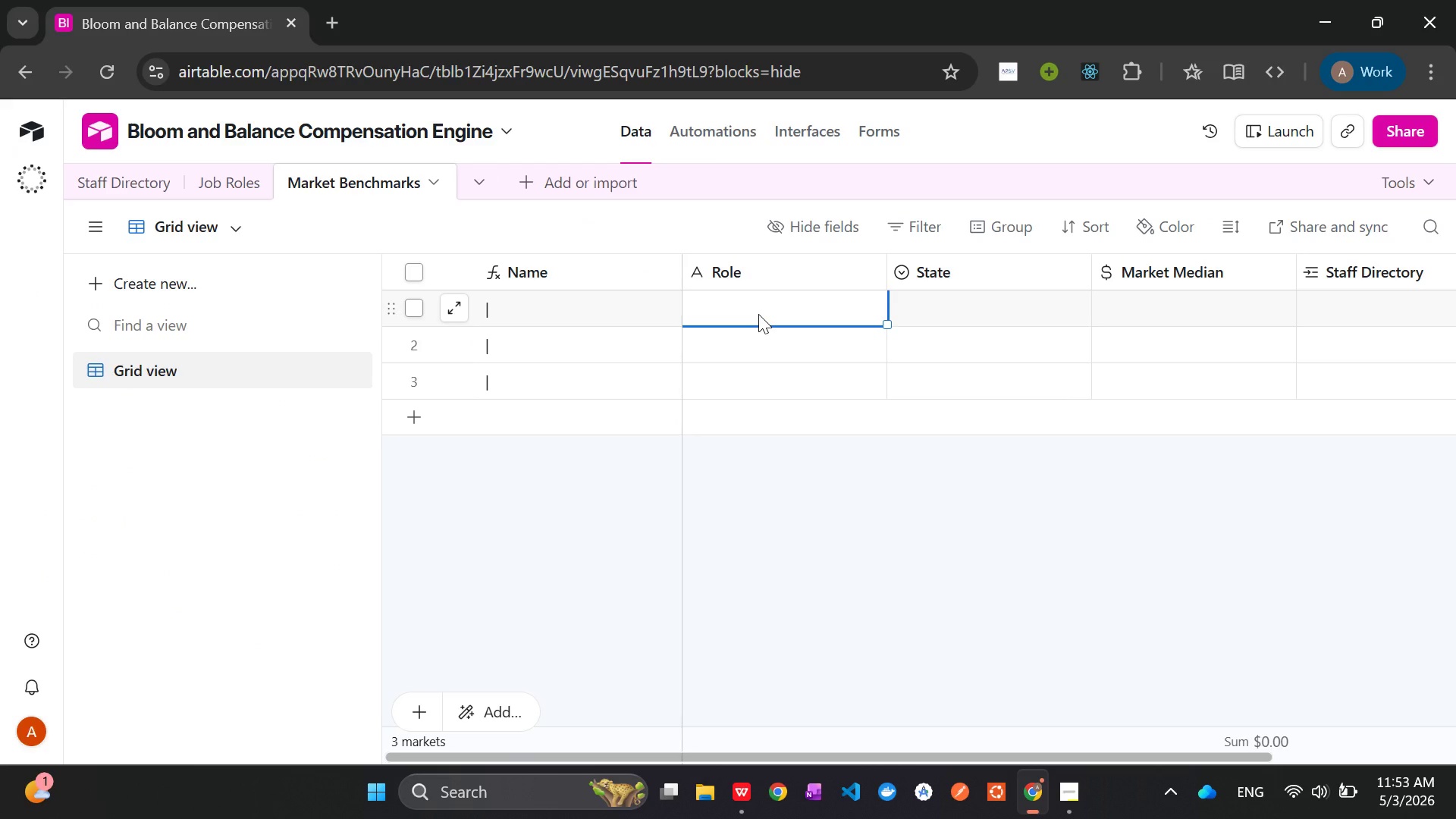 
key(Control+V)
 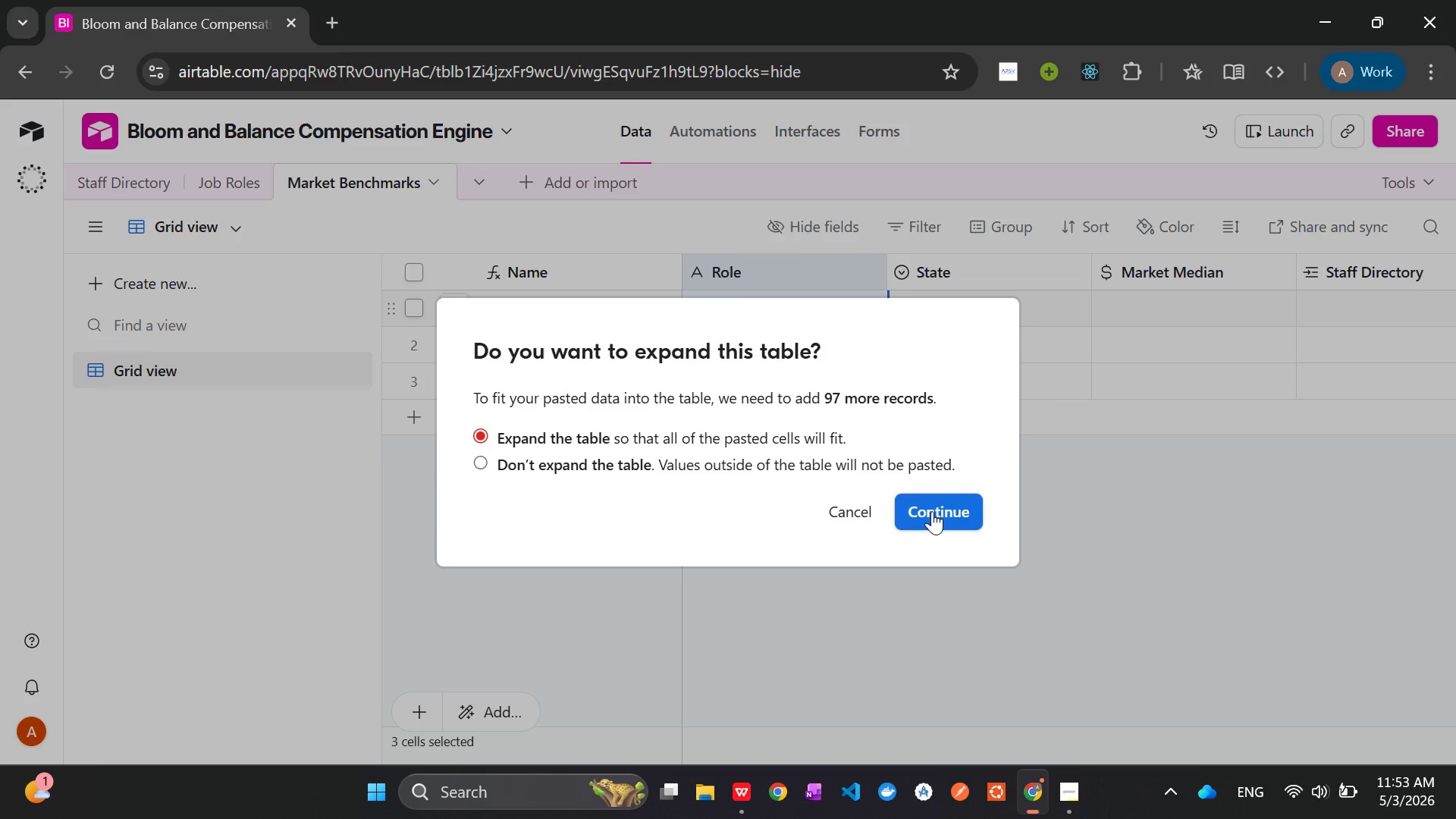 
left_click([932, 511])
 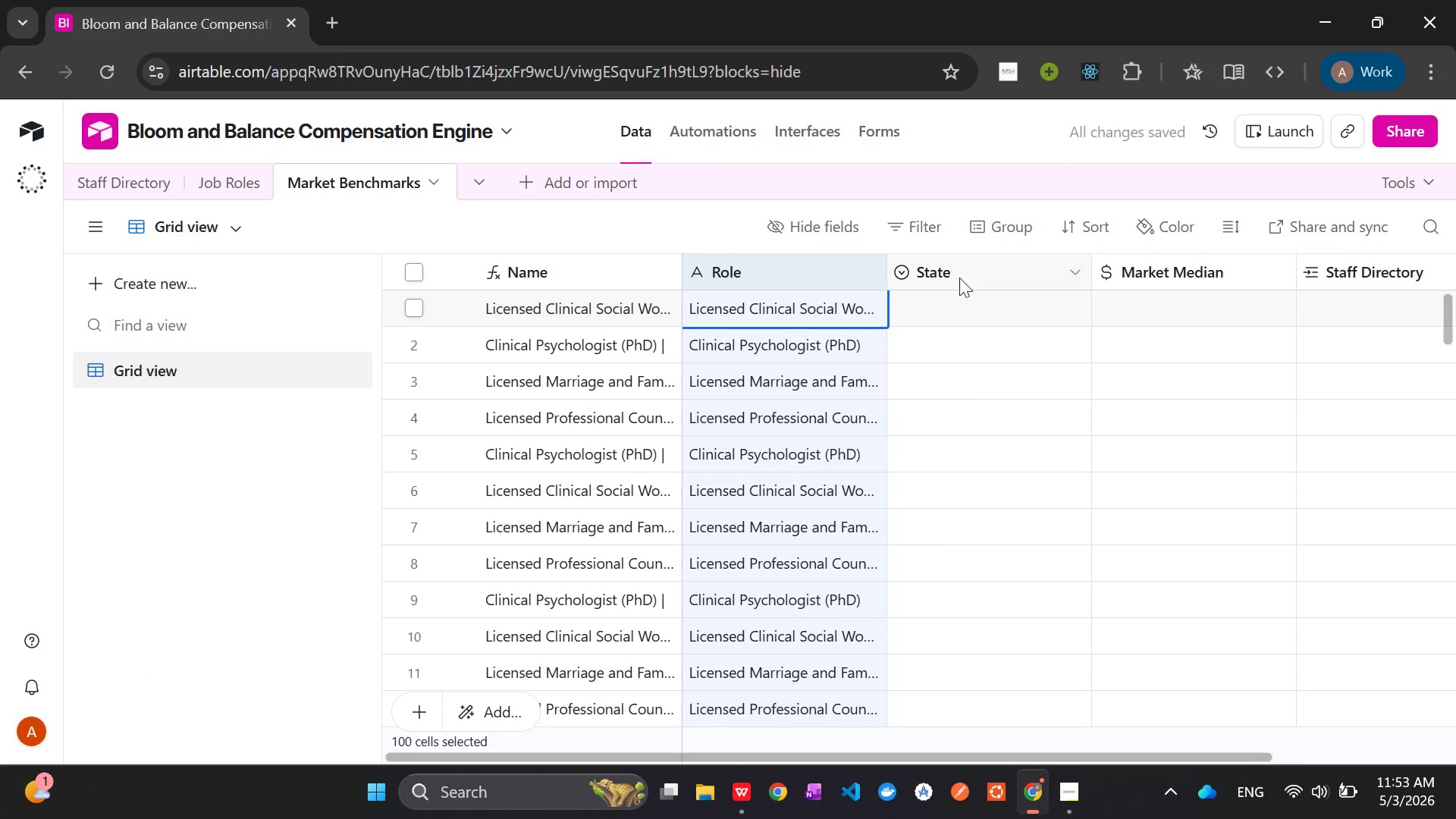 
wait(5.73)
 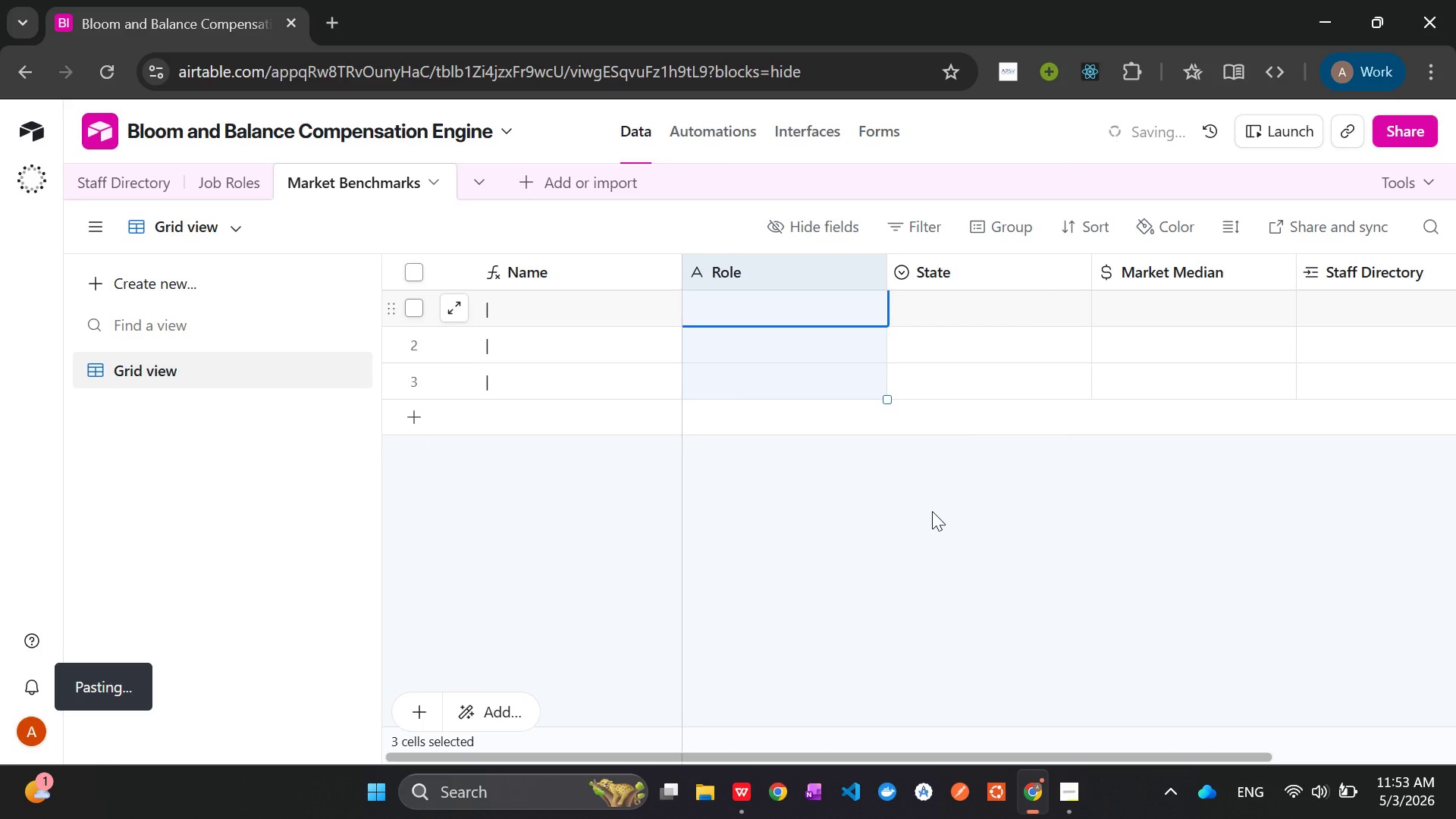 
key(Alt+Tab)
 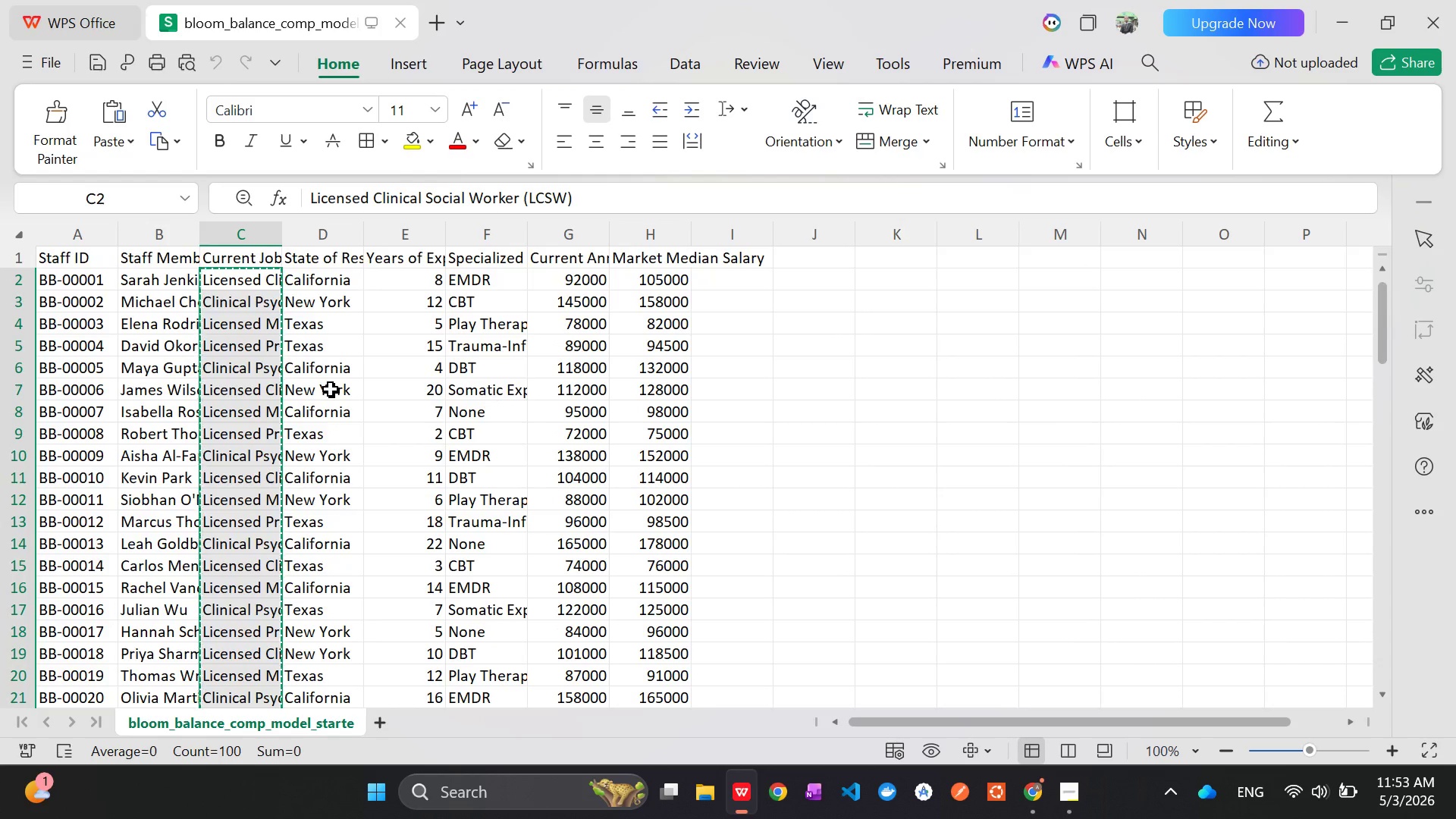 
left_click([313, 277])
 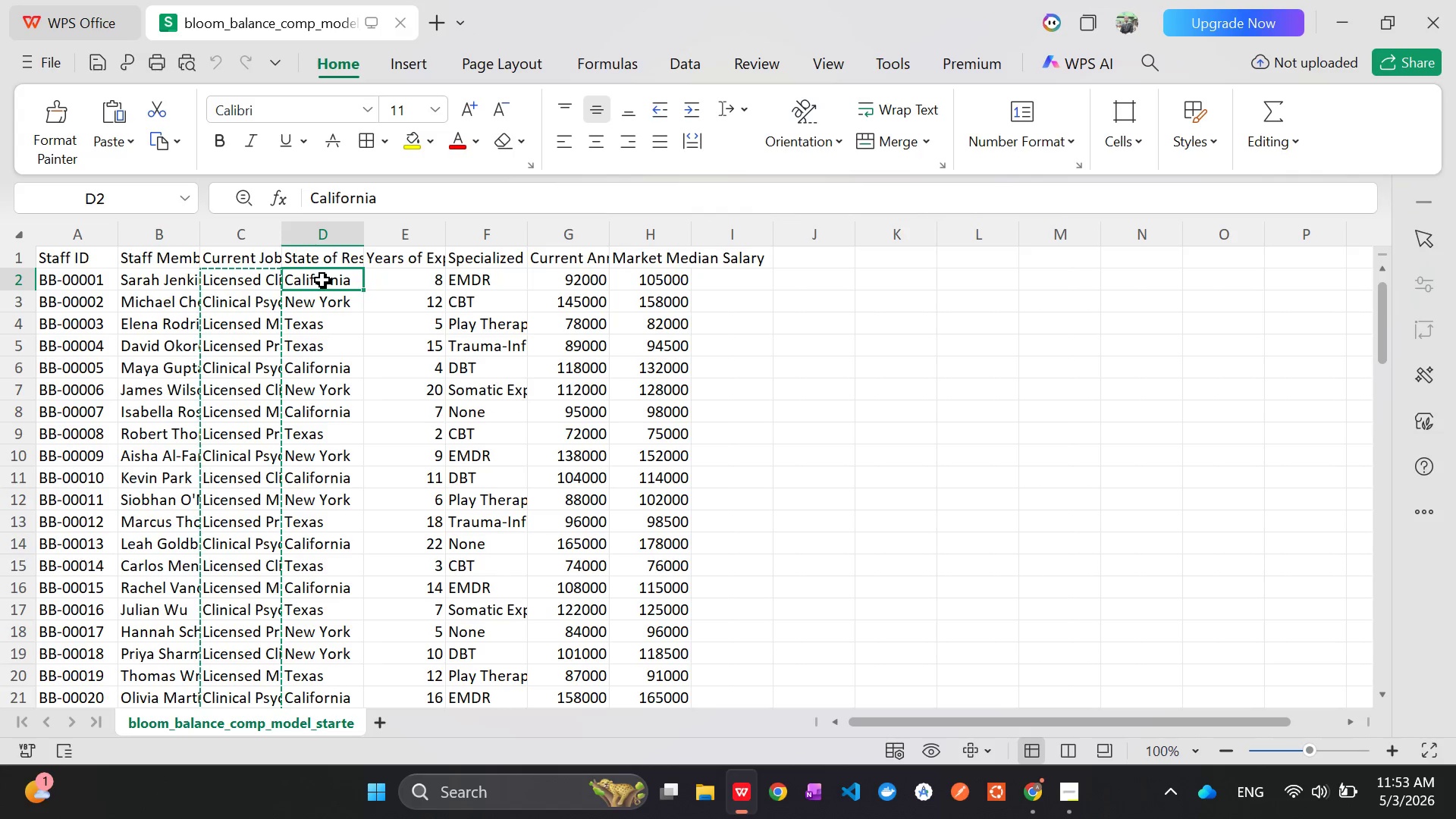 
wait(6.25)
 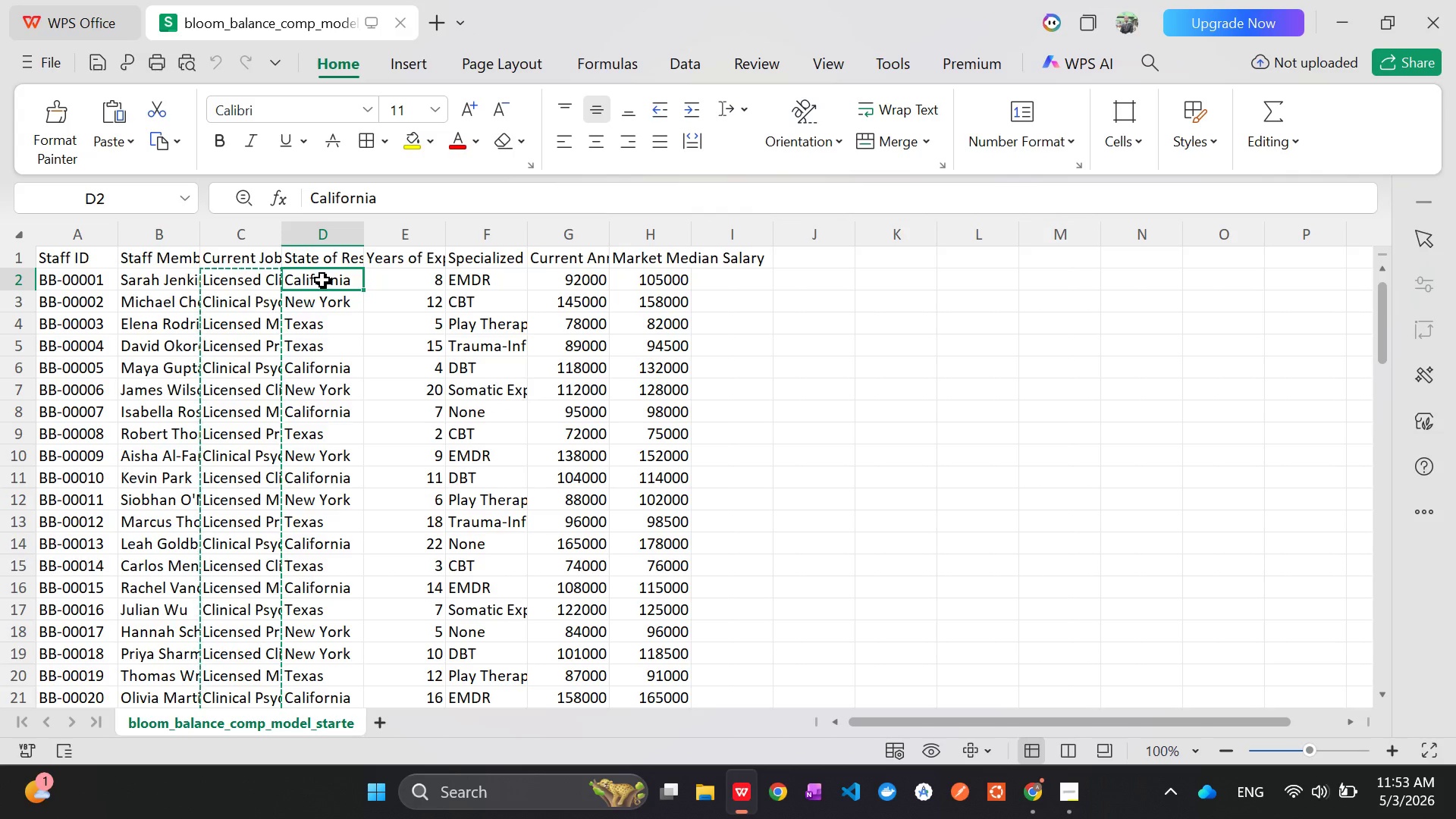 
left_click_drag(start_coordinate=[322, 280], to_coordinate=[335, 653])
 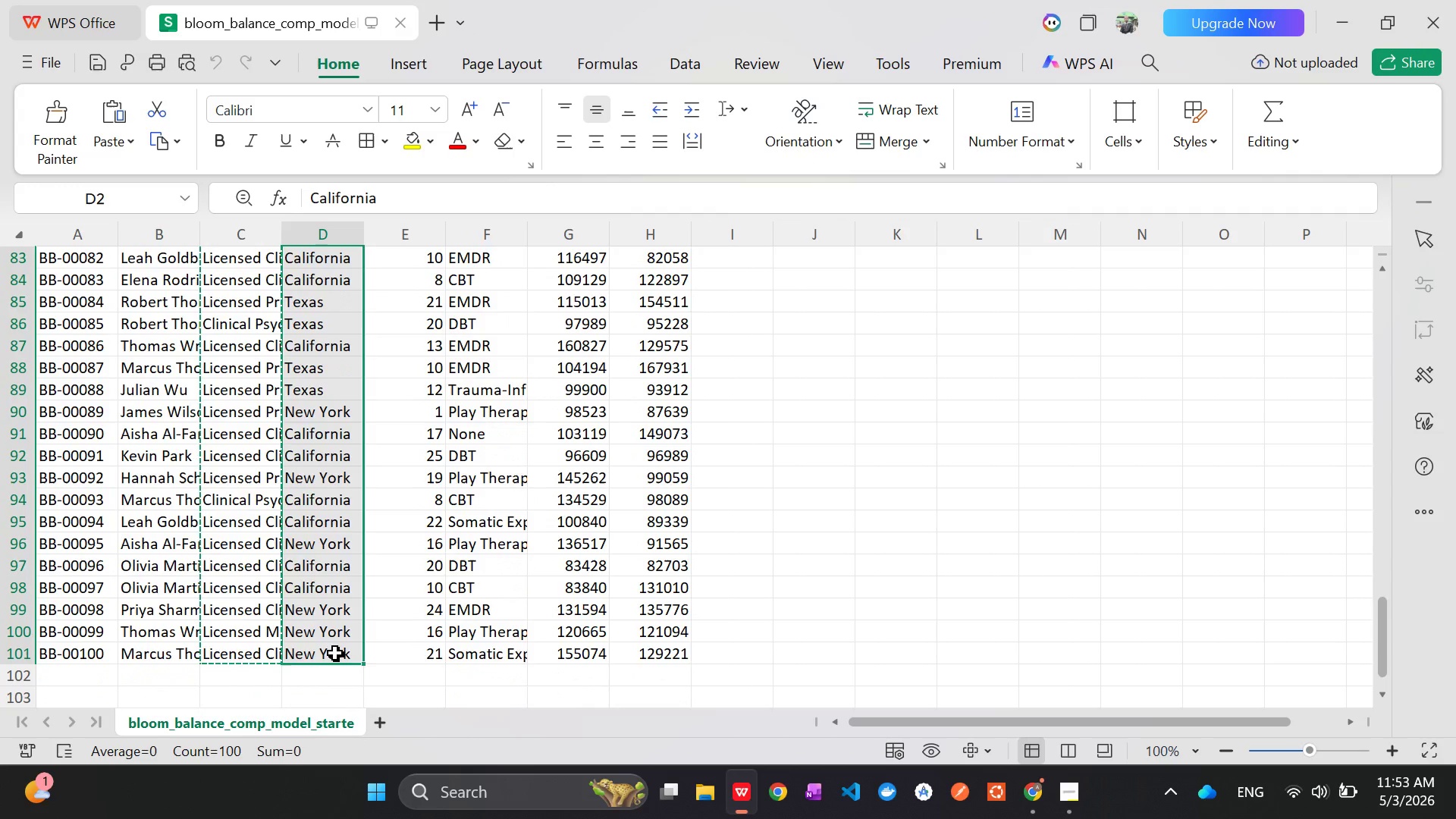 
key(Control+C)
 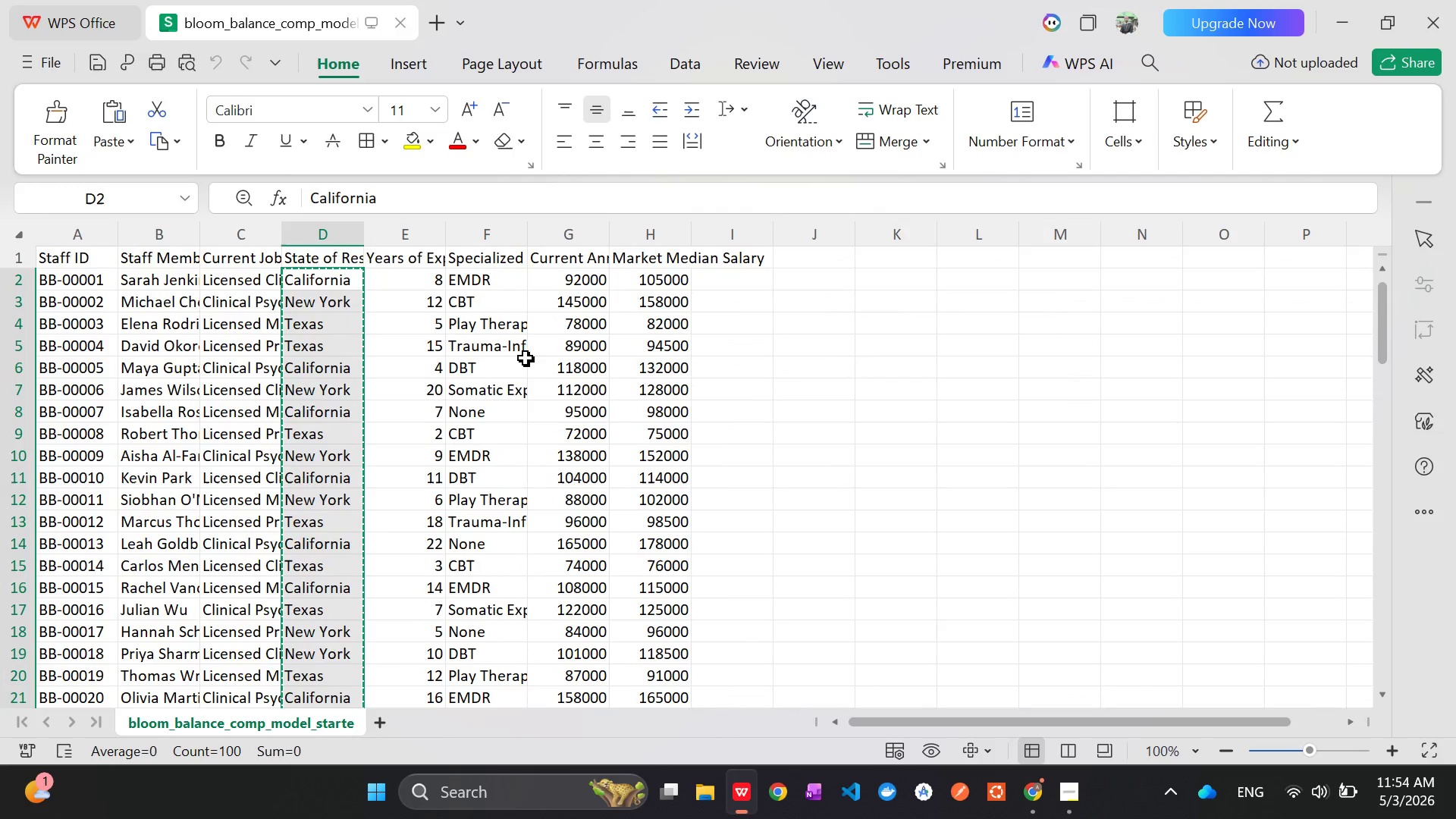 
key(Alt+AltLeft)
 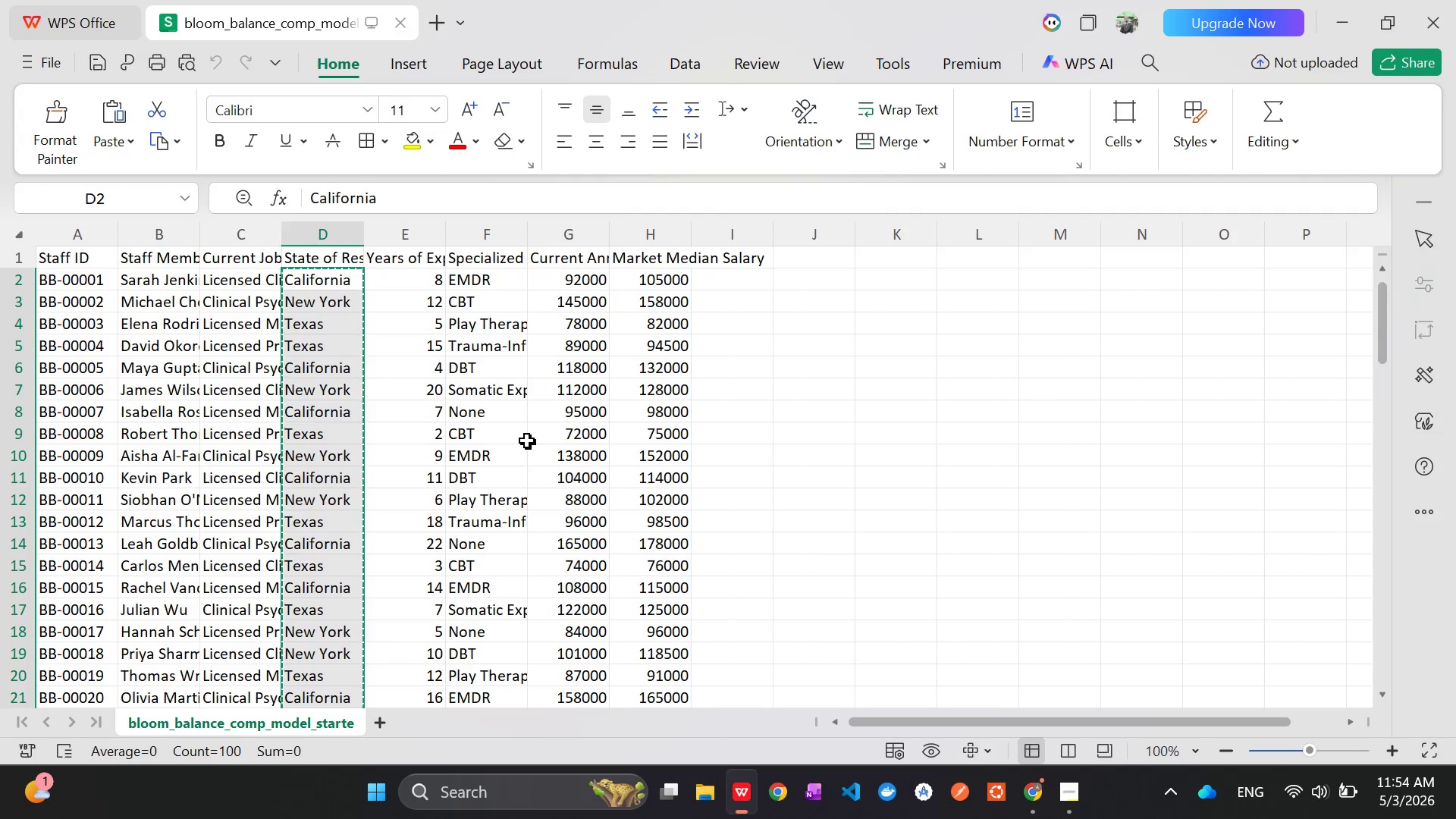 
key(Alt+Tab)
 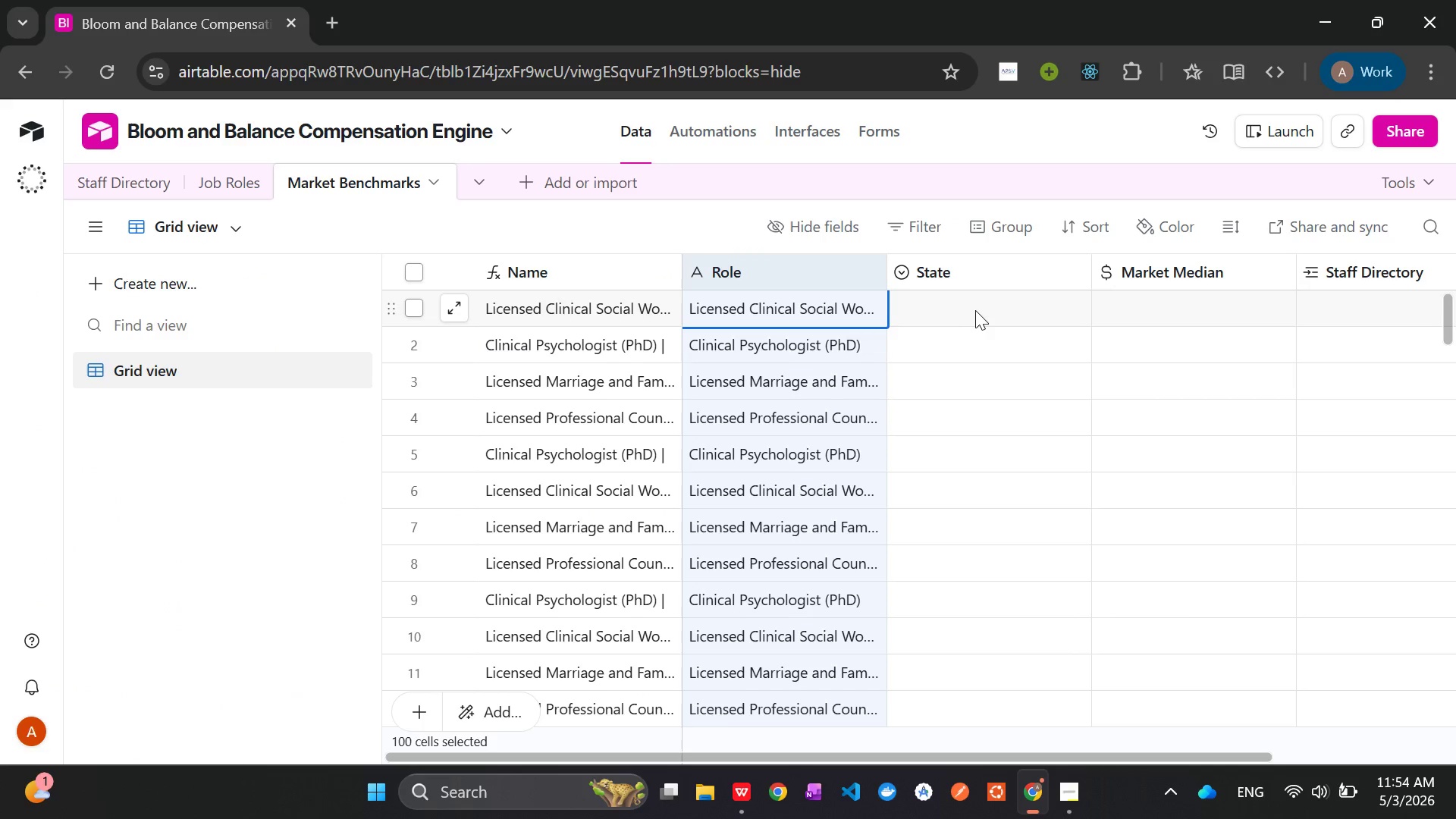 
left_click([968, 305])
 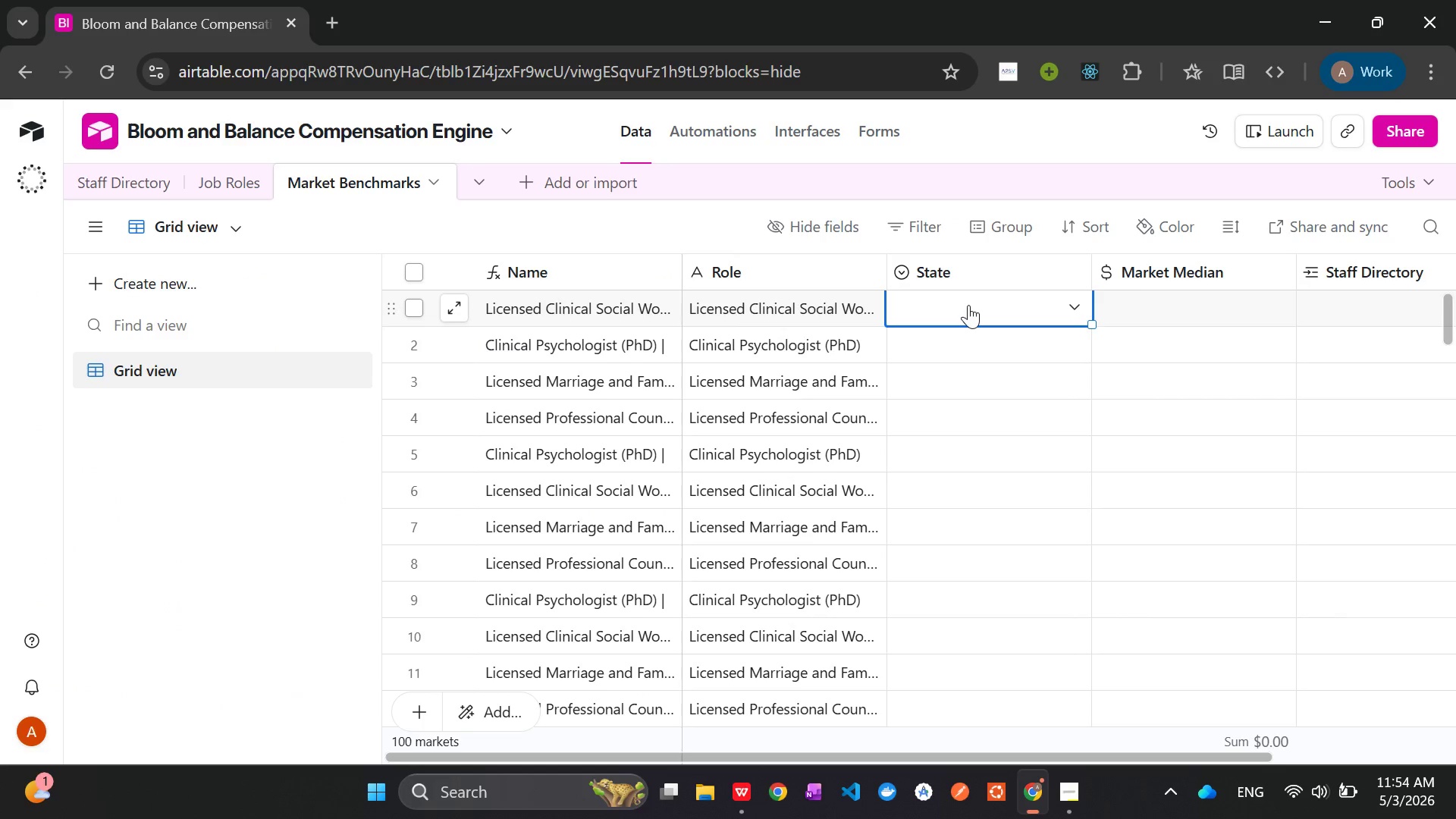 
key(Control+V)
 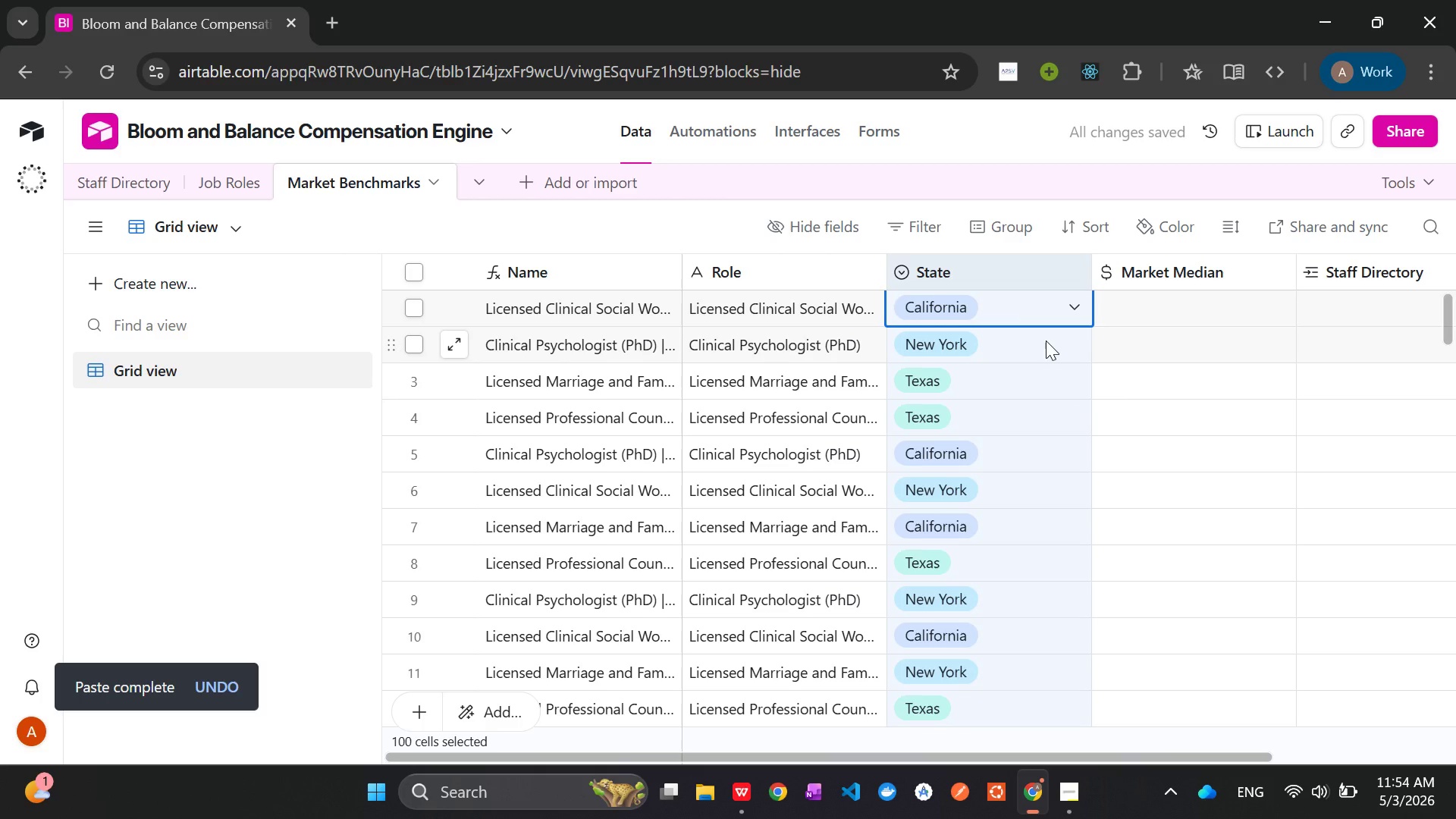 
left_click([1059, 312])
 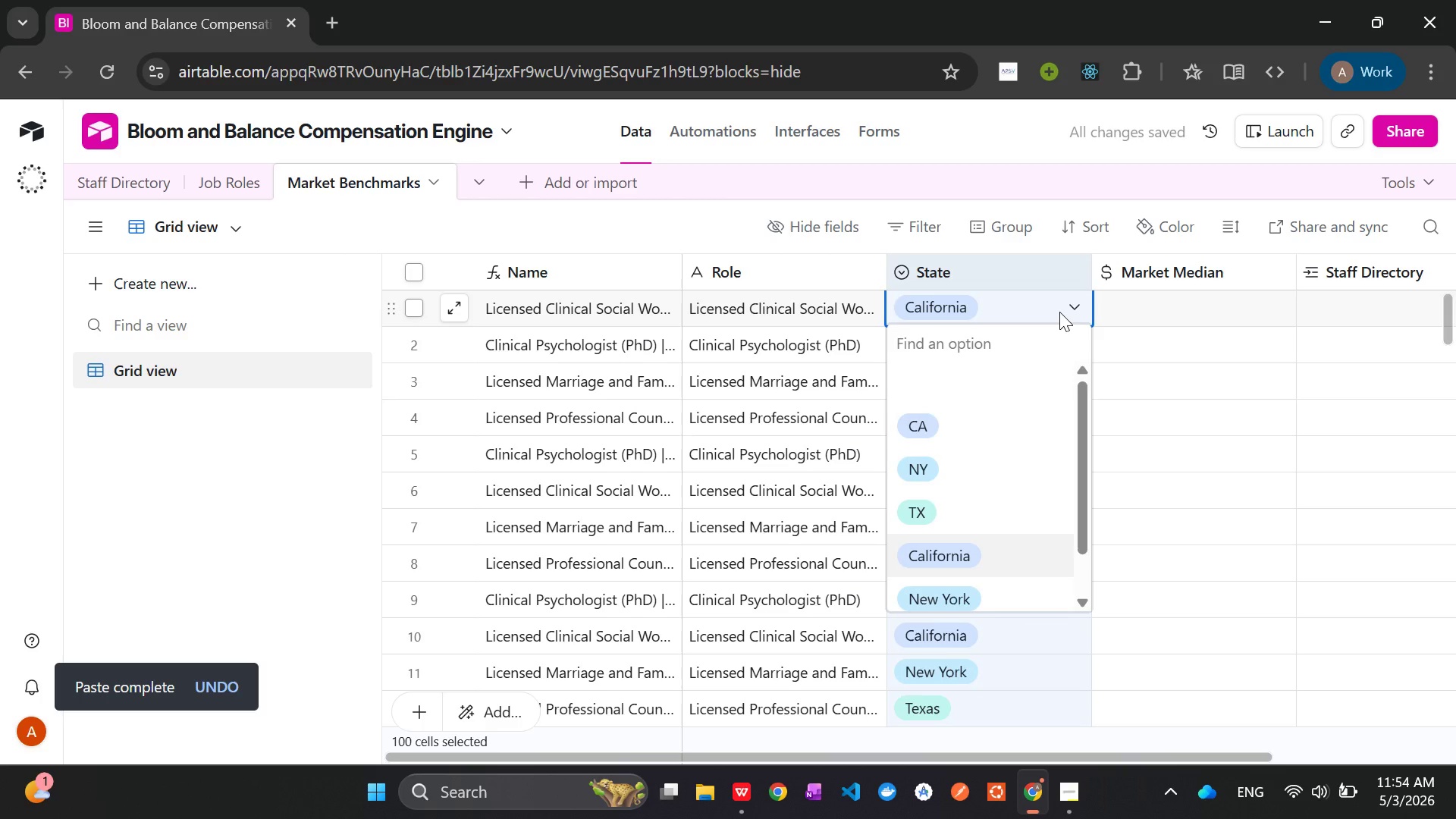 
left_click([1059, 312])
 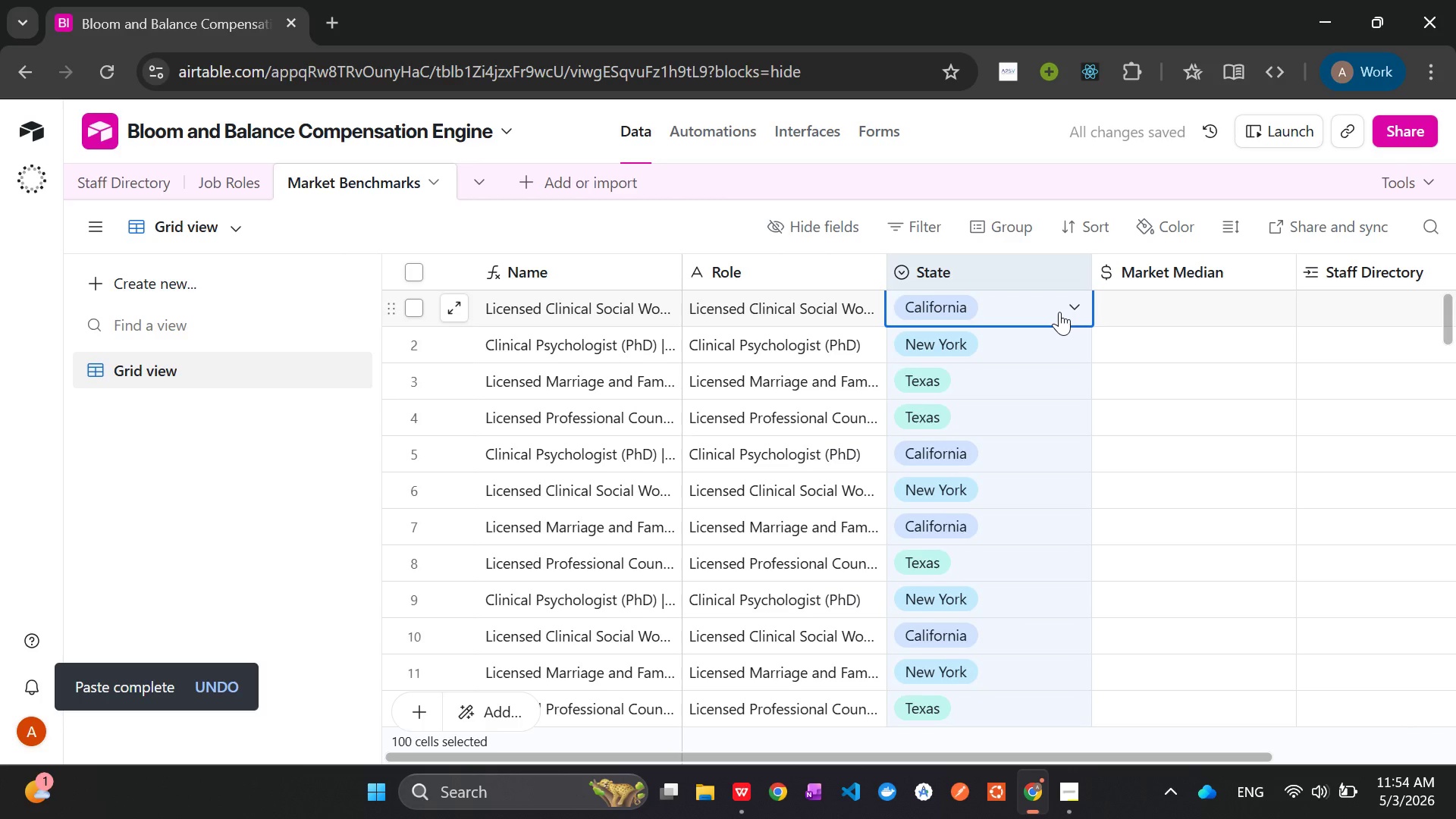 
left_click([1059, 312])
 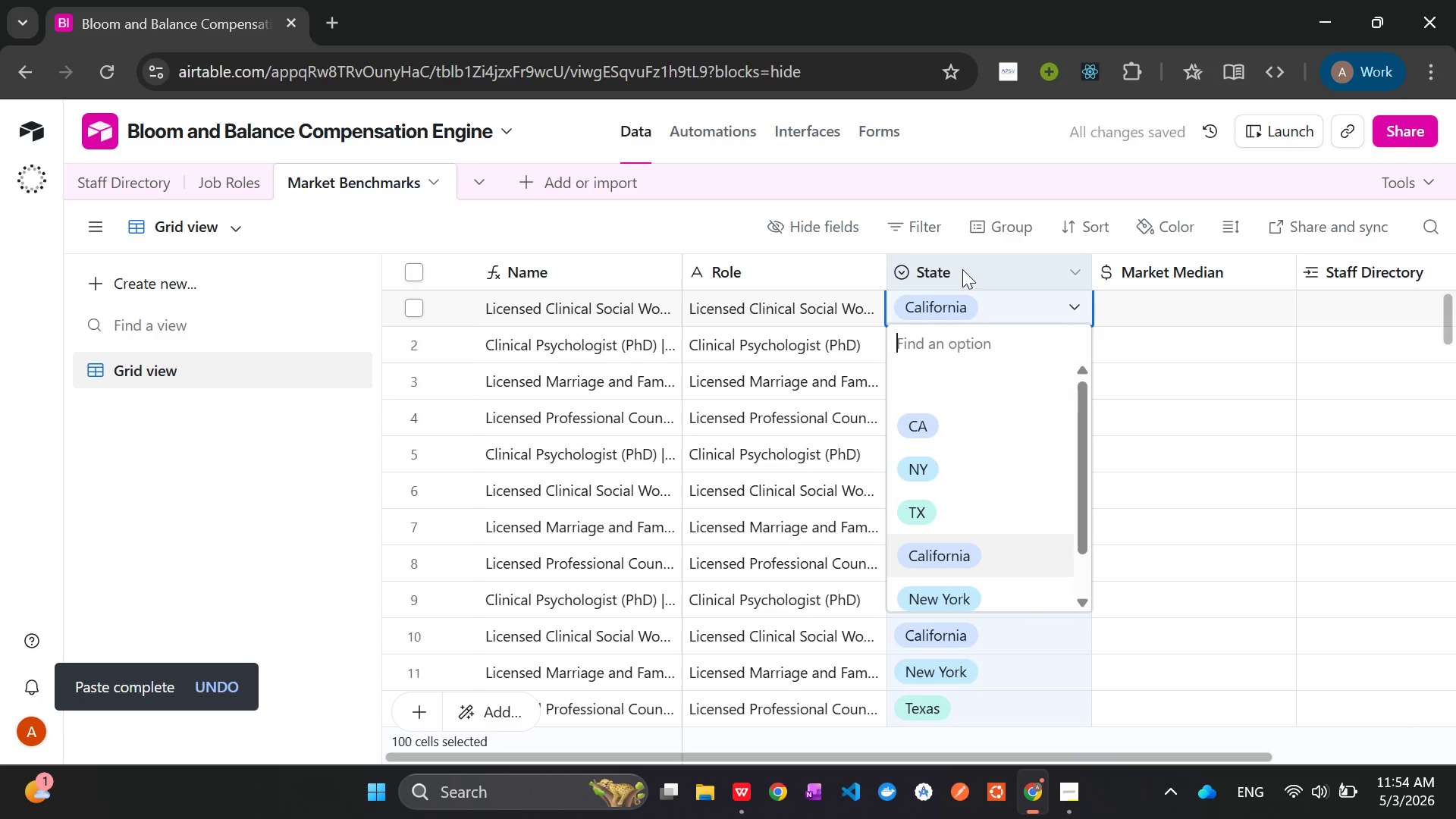 
right_click([962, 269])
 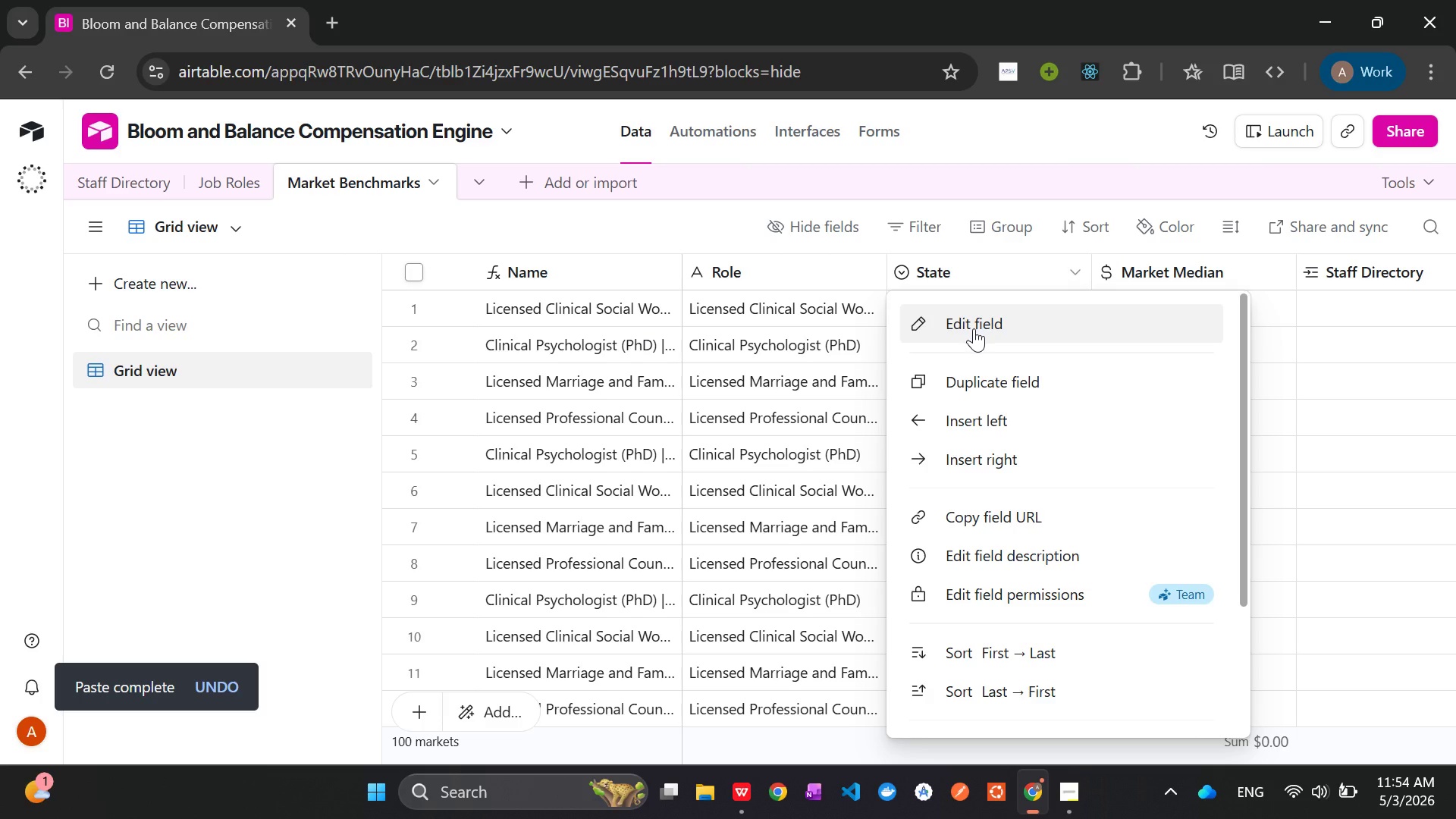 
left_click([974, 328])
 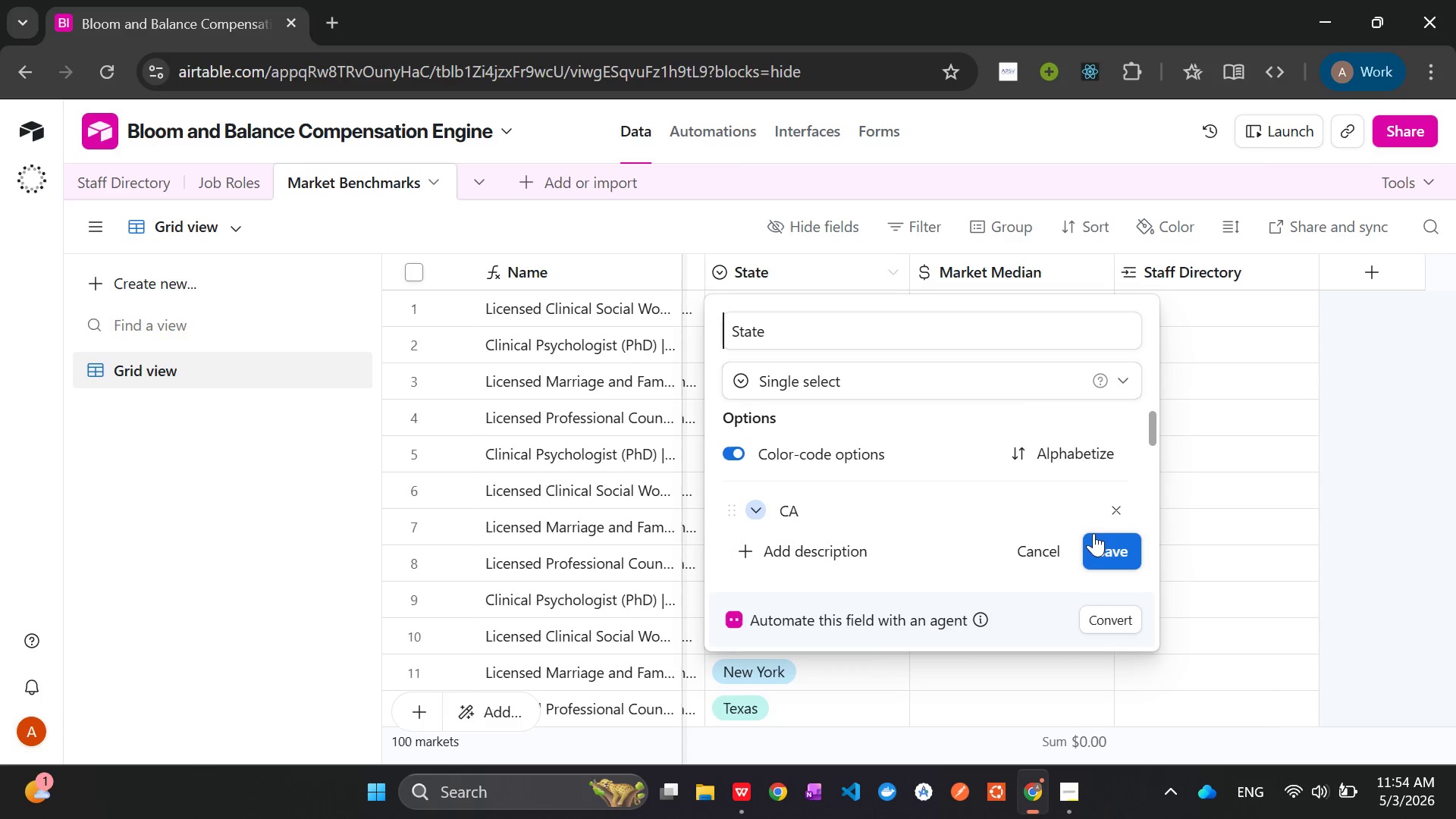 
left_click([1117, 514])
 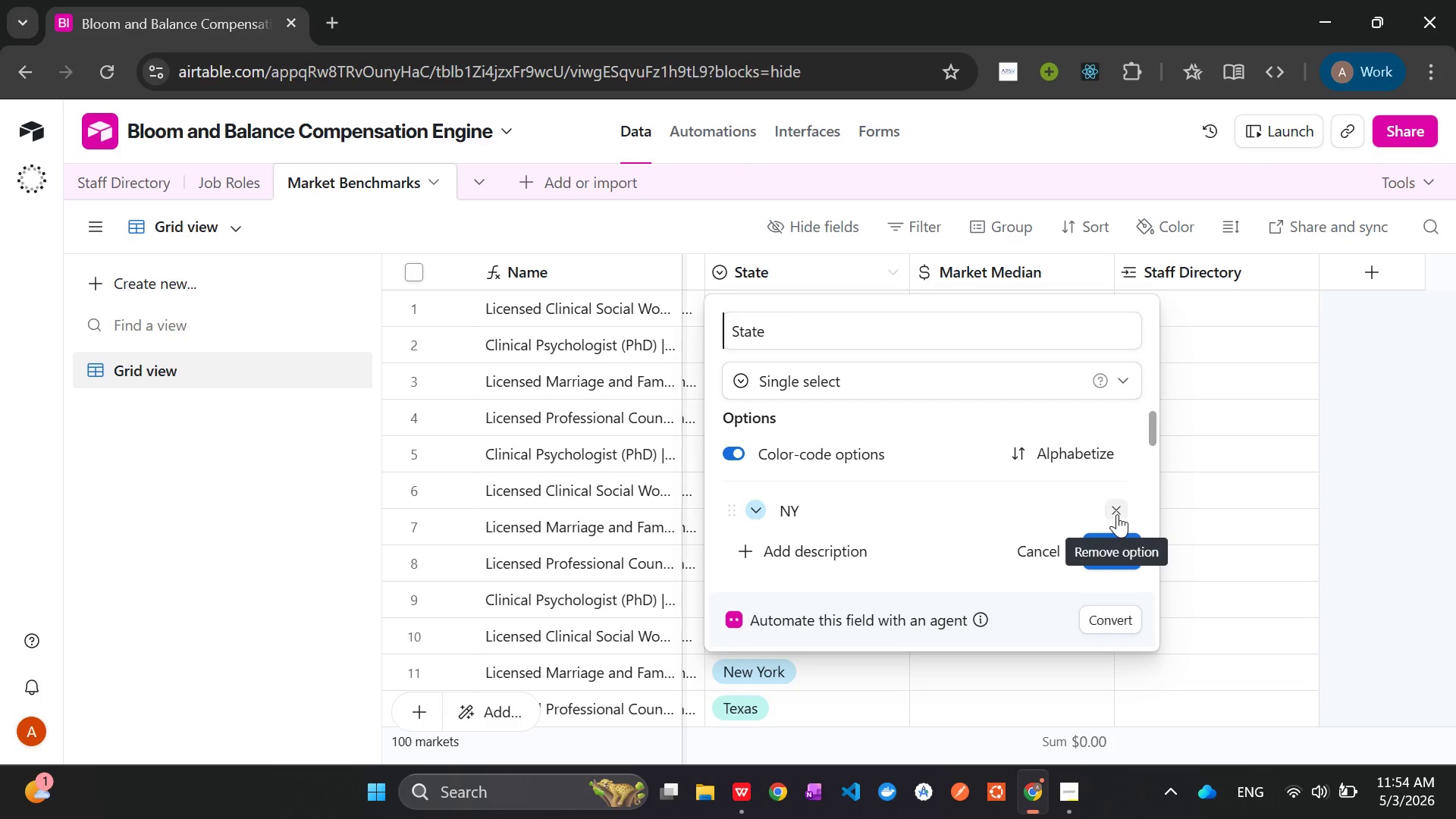 
left_click([1117, 514])
 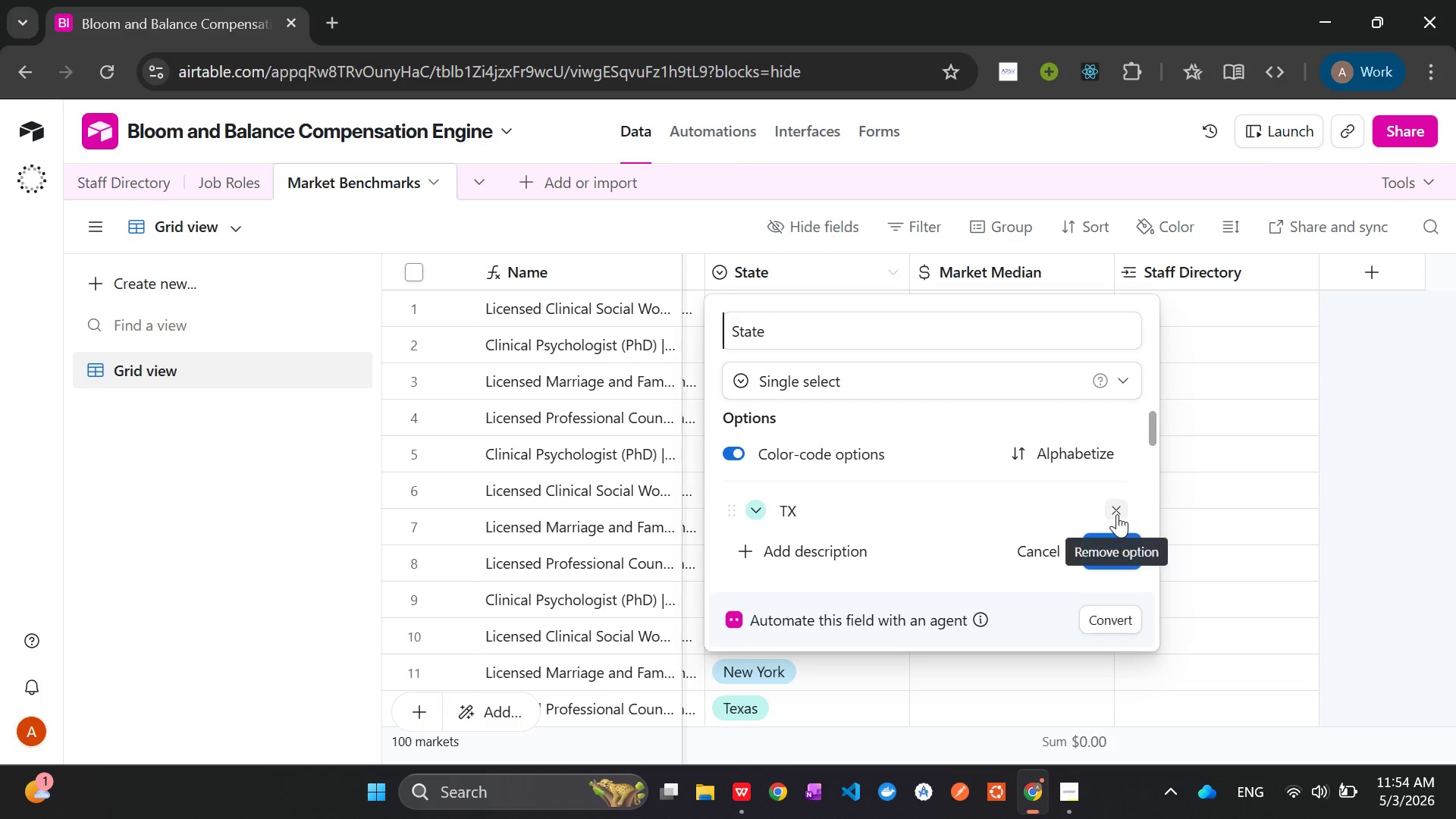 
left_click([1117, 514])
 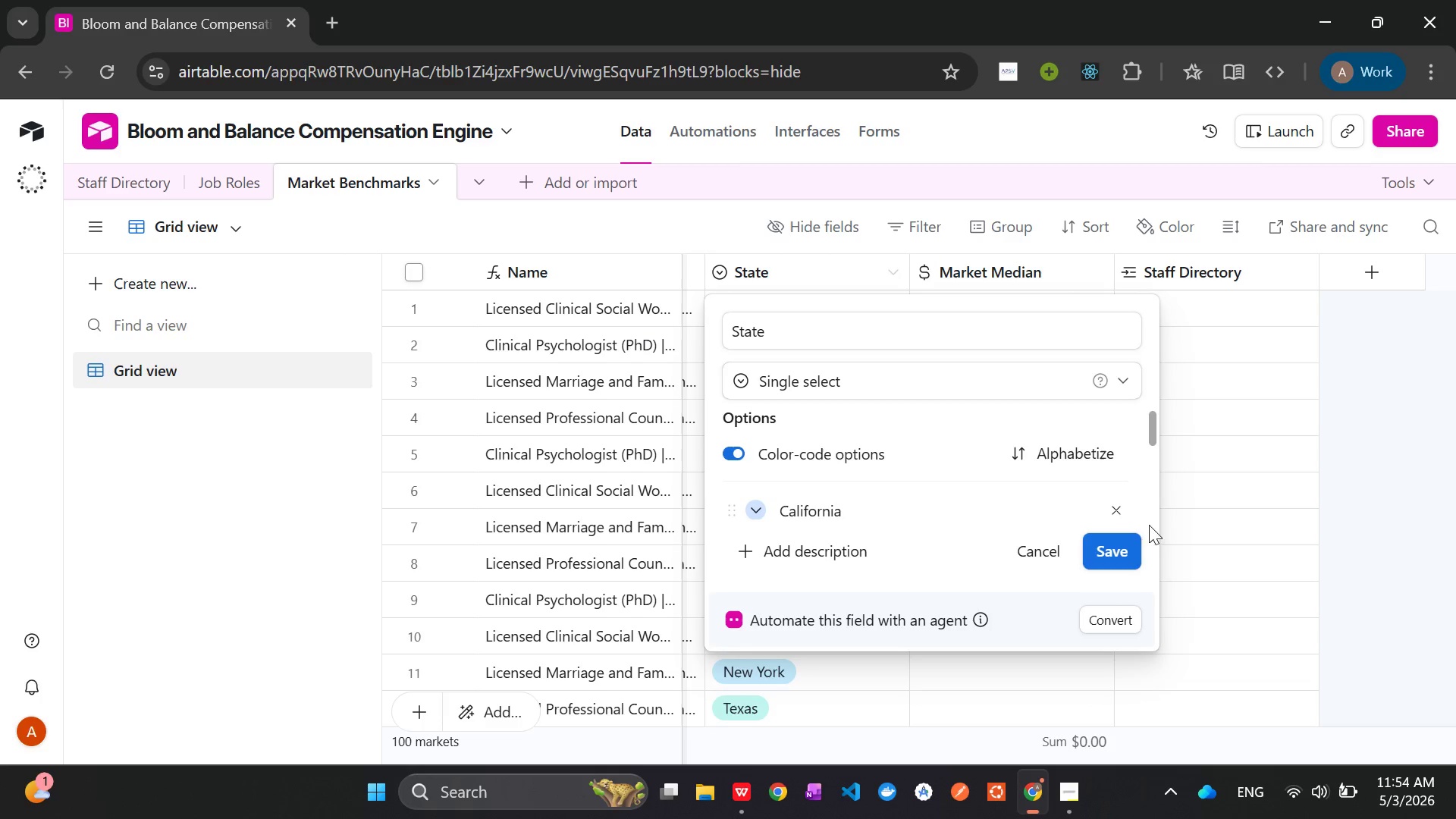 
left_click([1126, 548])
 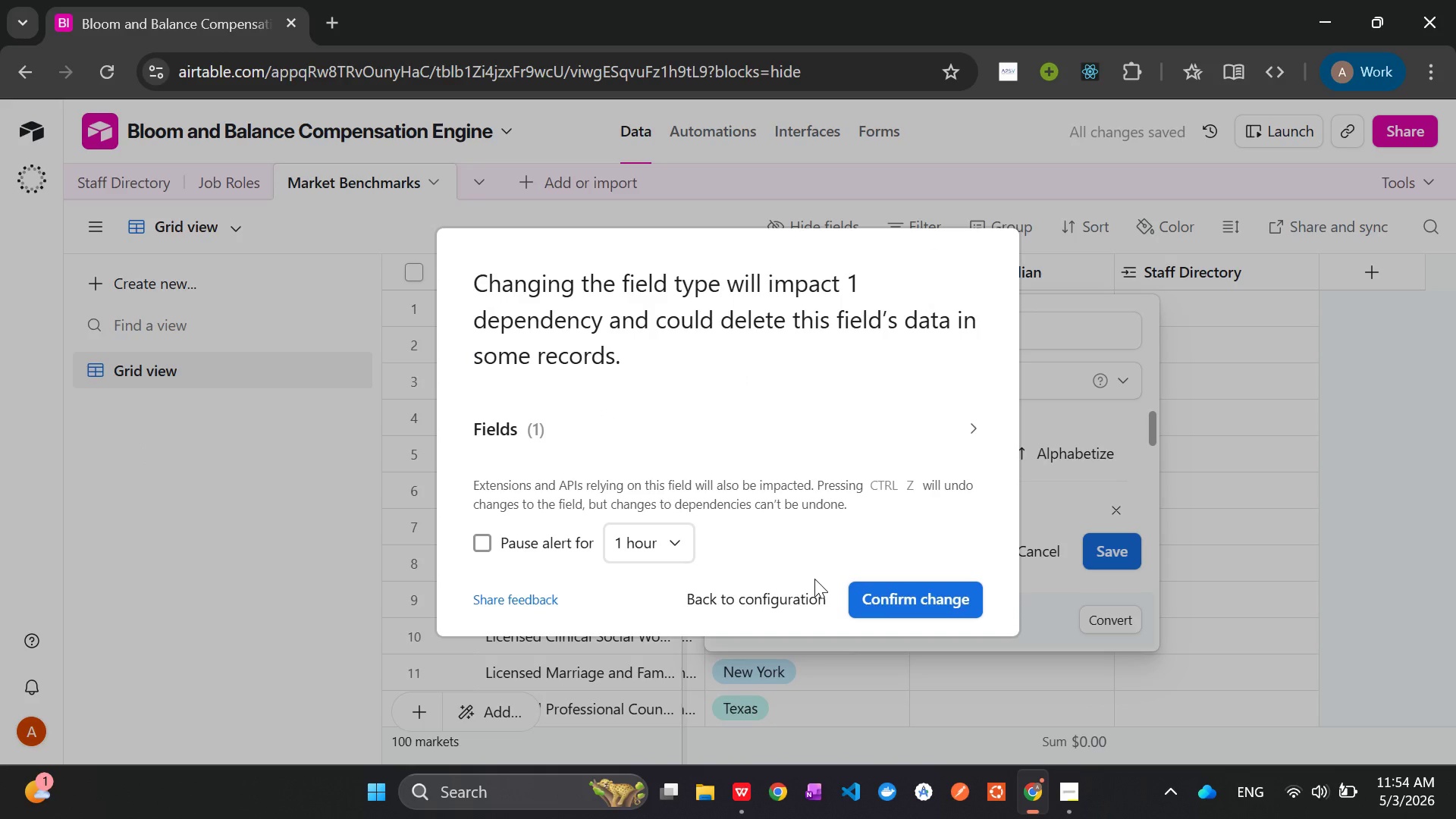 
left_click([923, 606])
 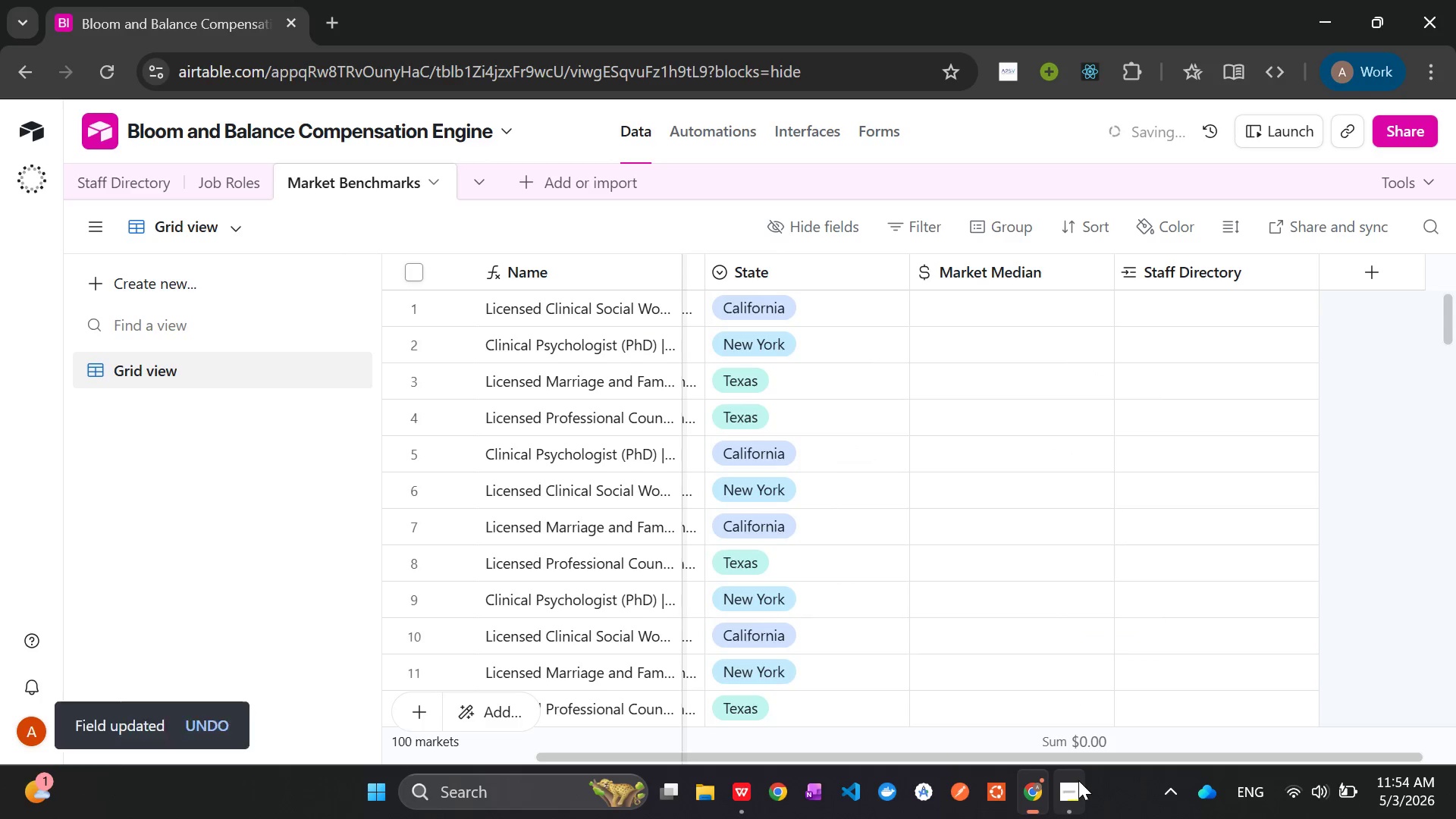 
left_click([1078, 783])